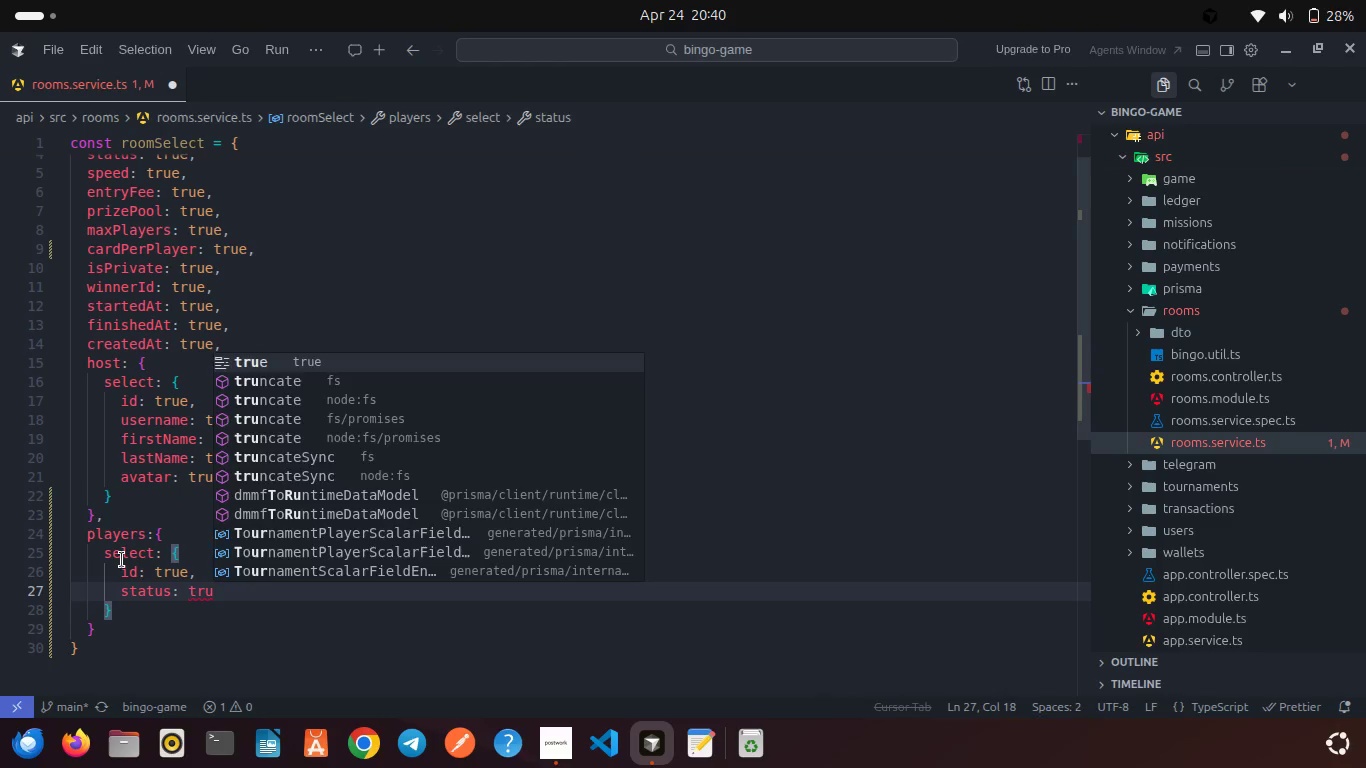 
 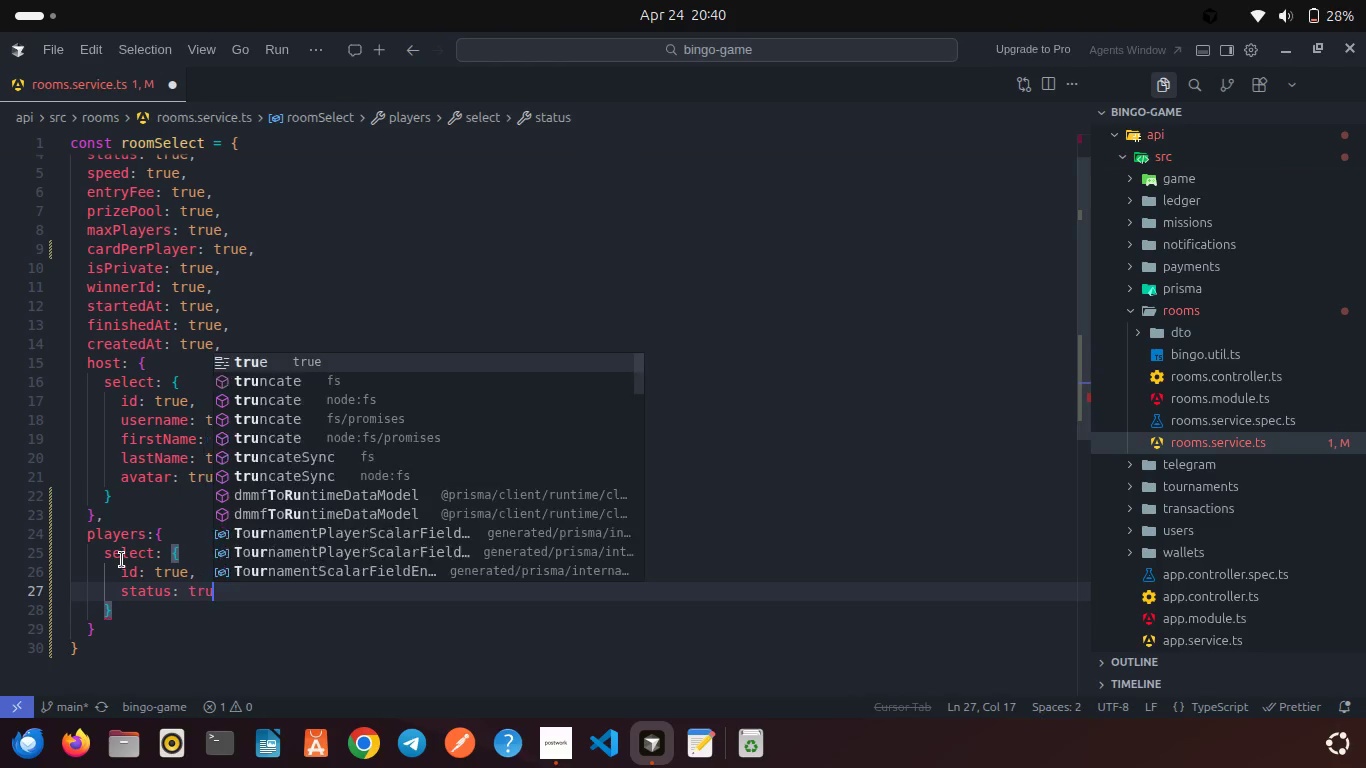 
key(Enter)
 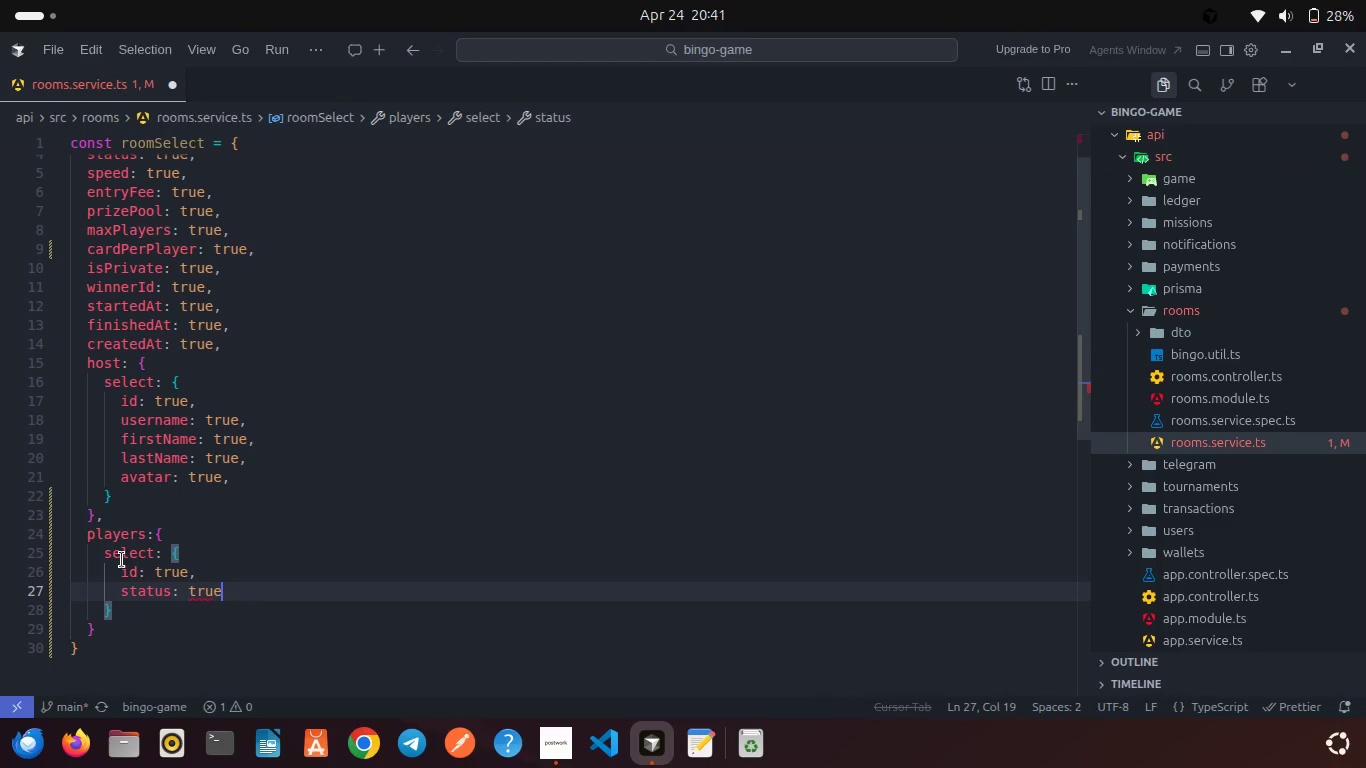 
key(Comma)
 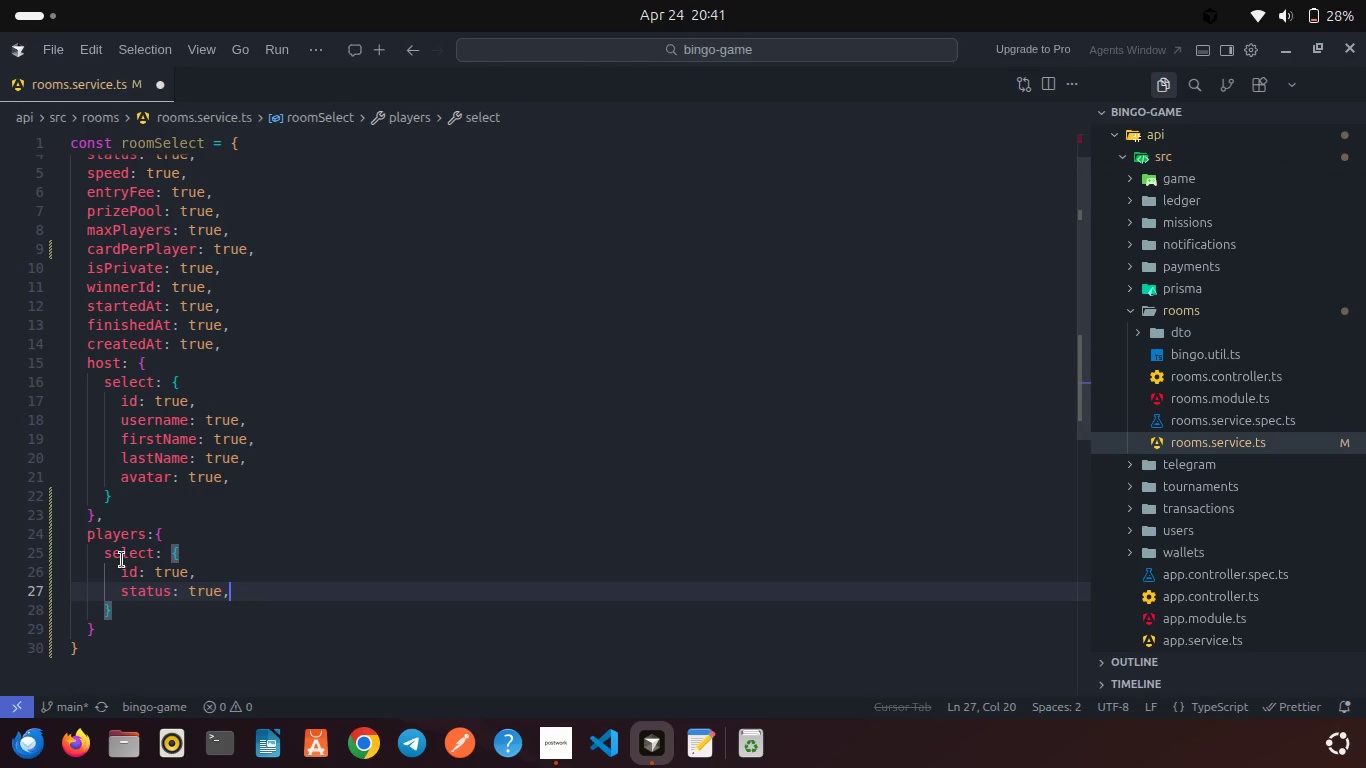 
key(Enter)
 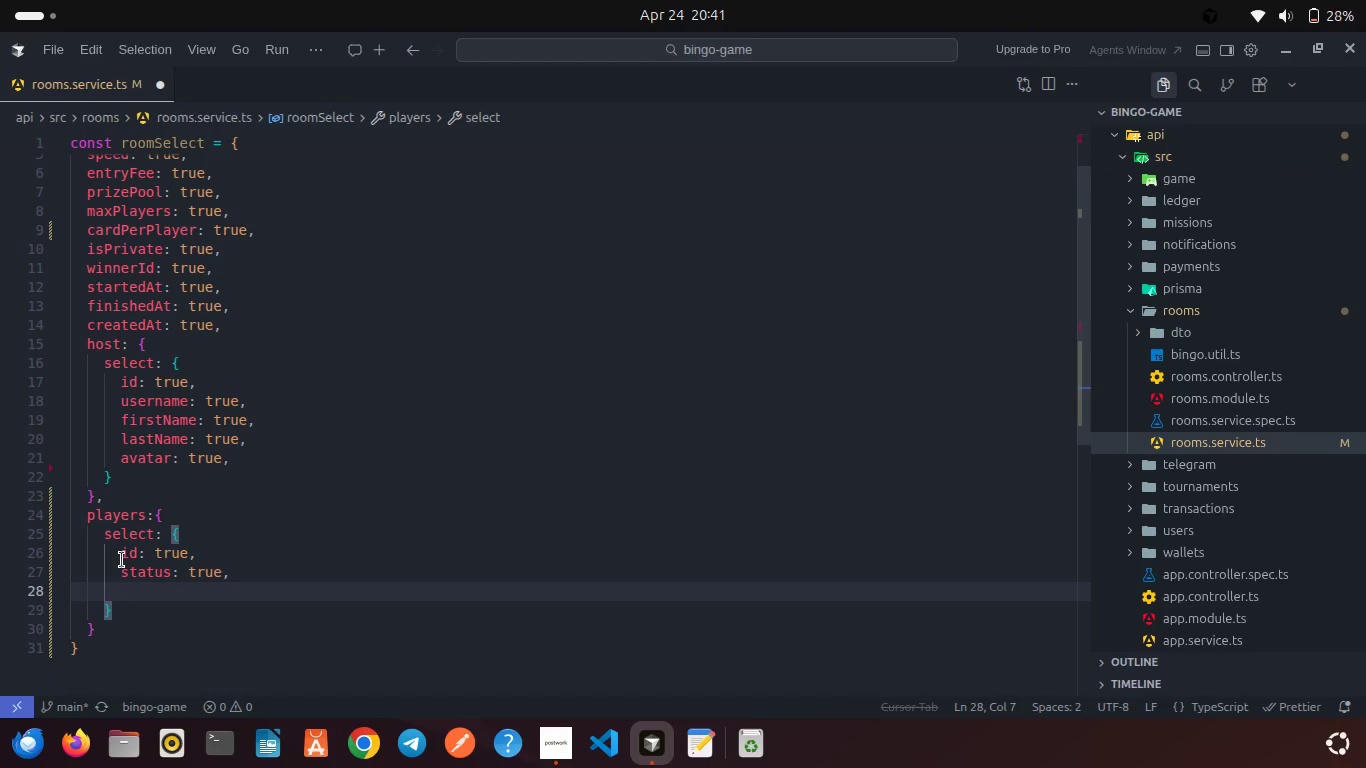 
type(hasBingo: true)
 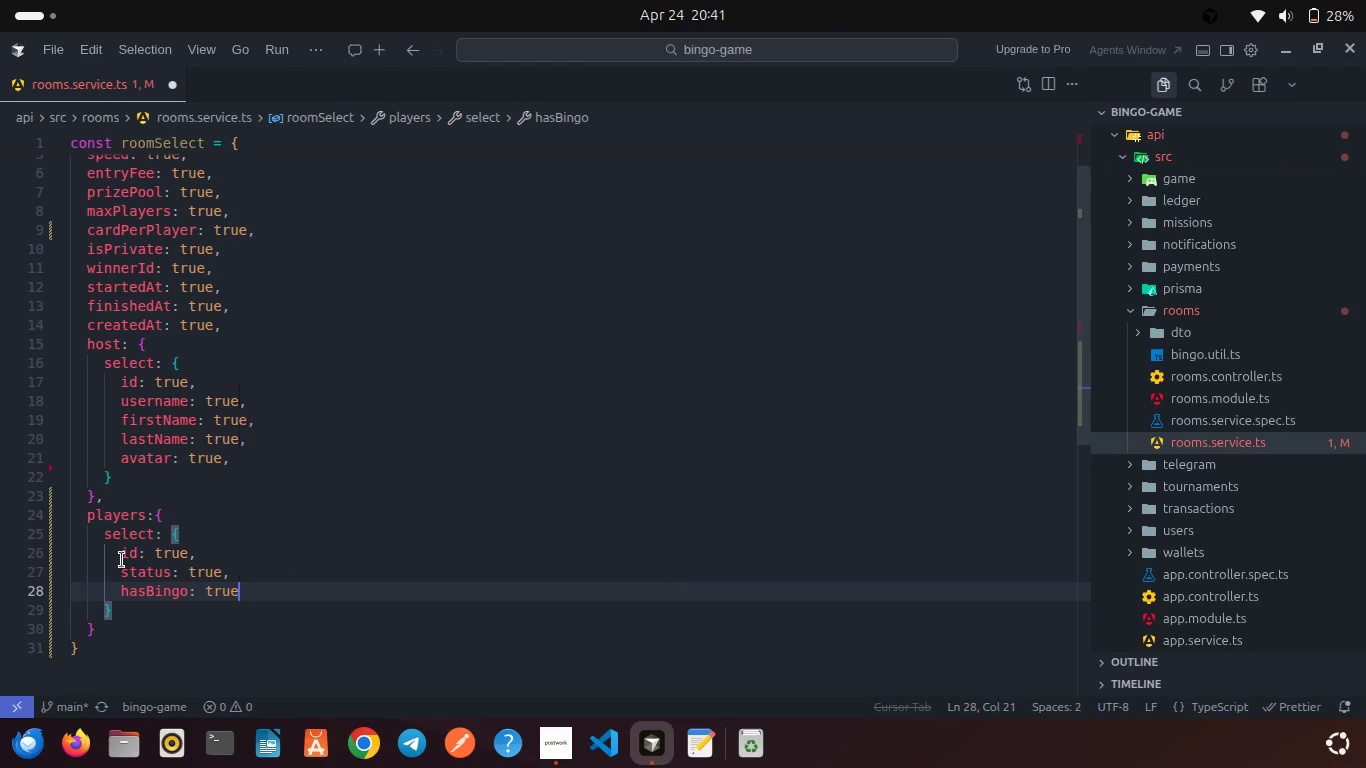 
 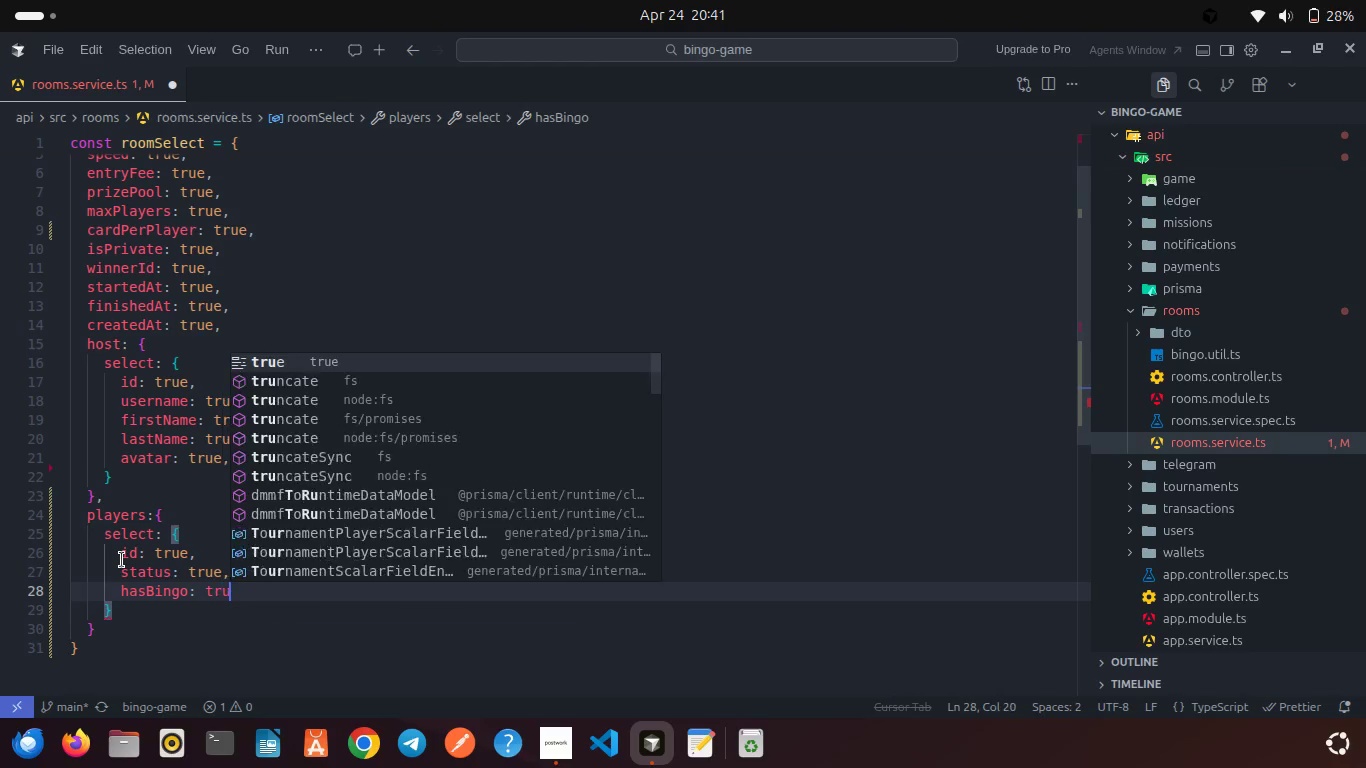 
key(Enter)
 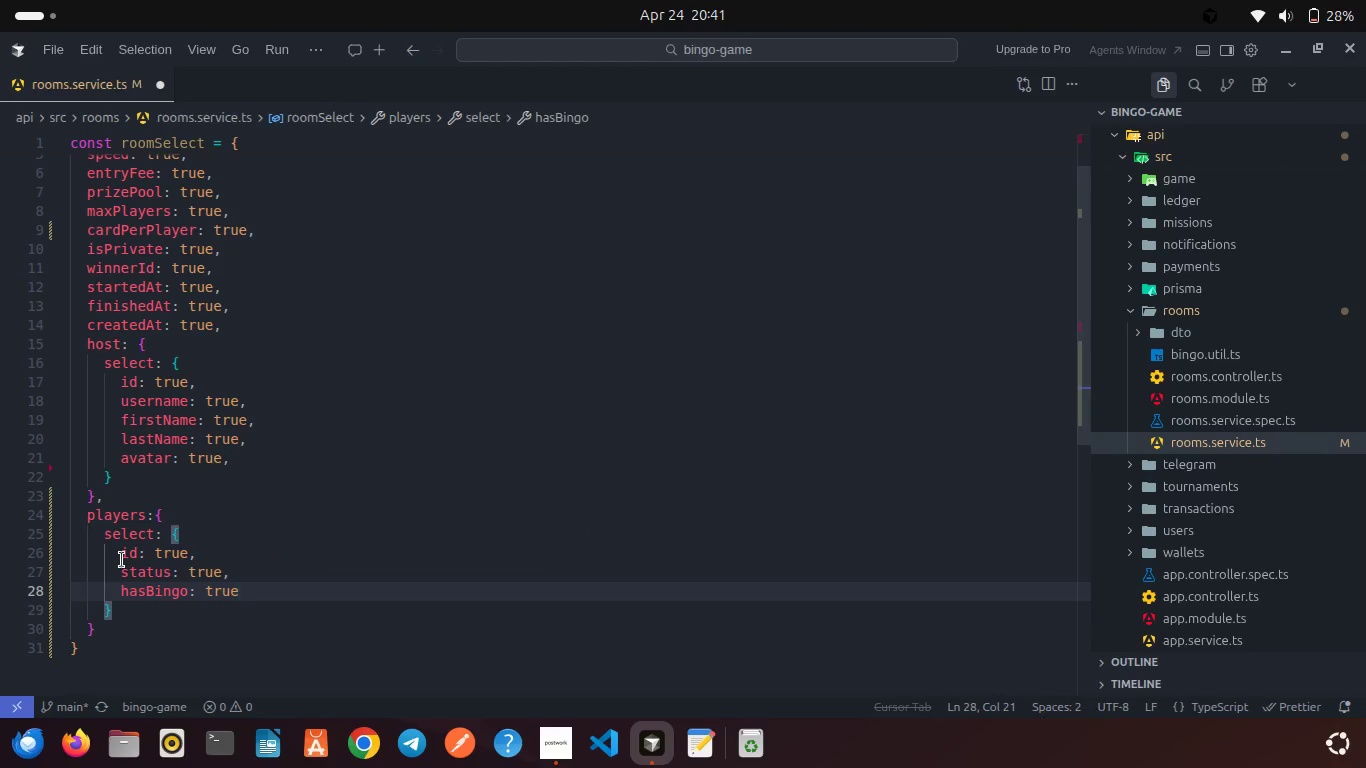 
key(Comma)
 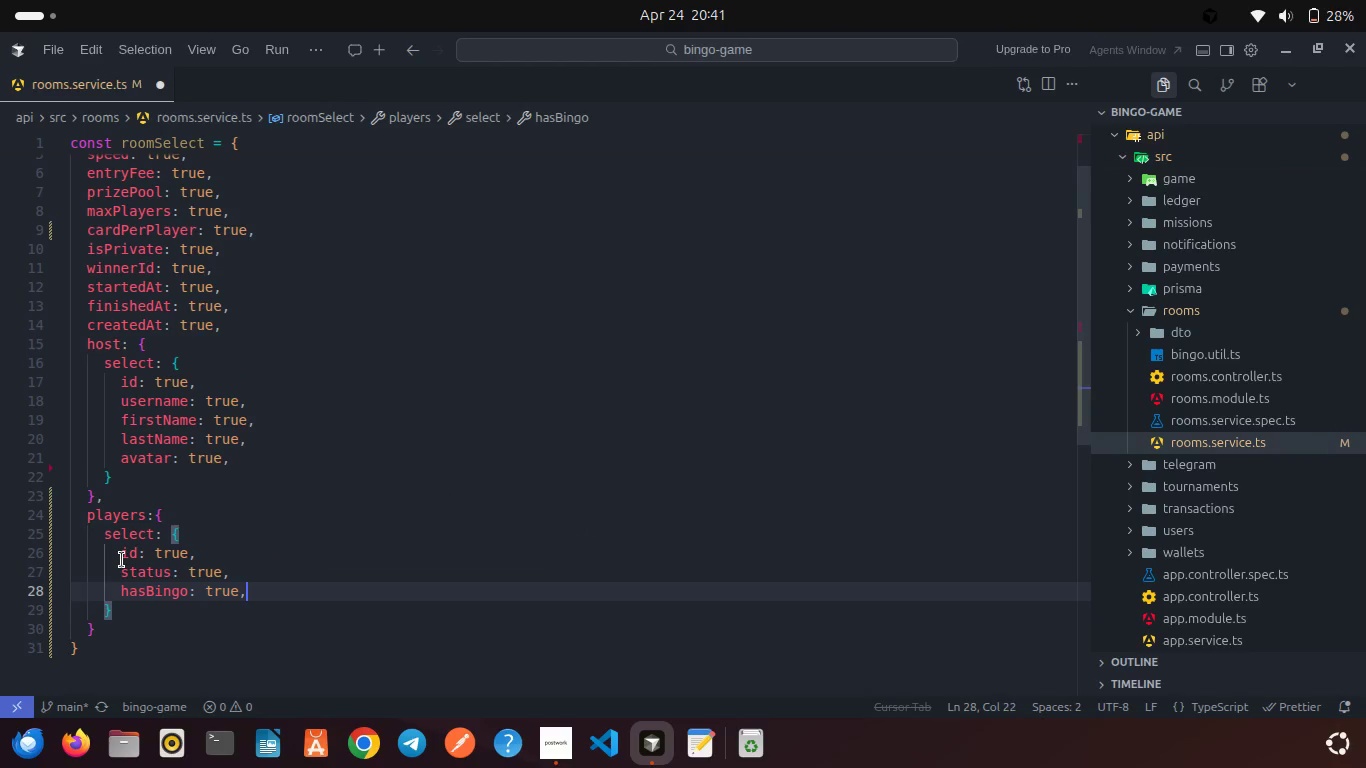 
key(Space)
 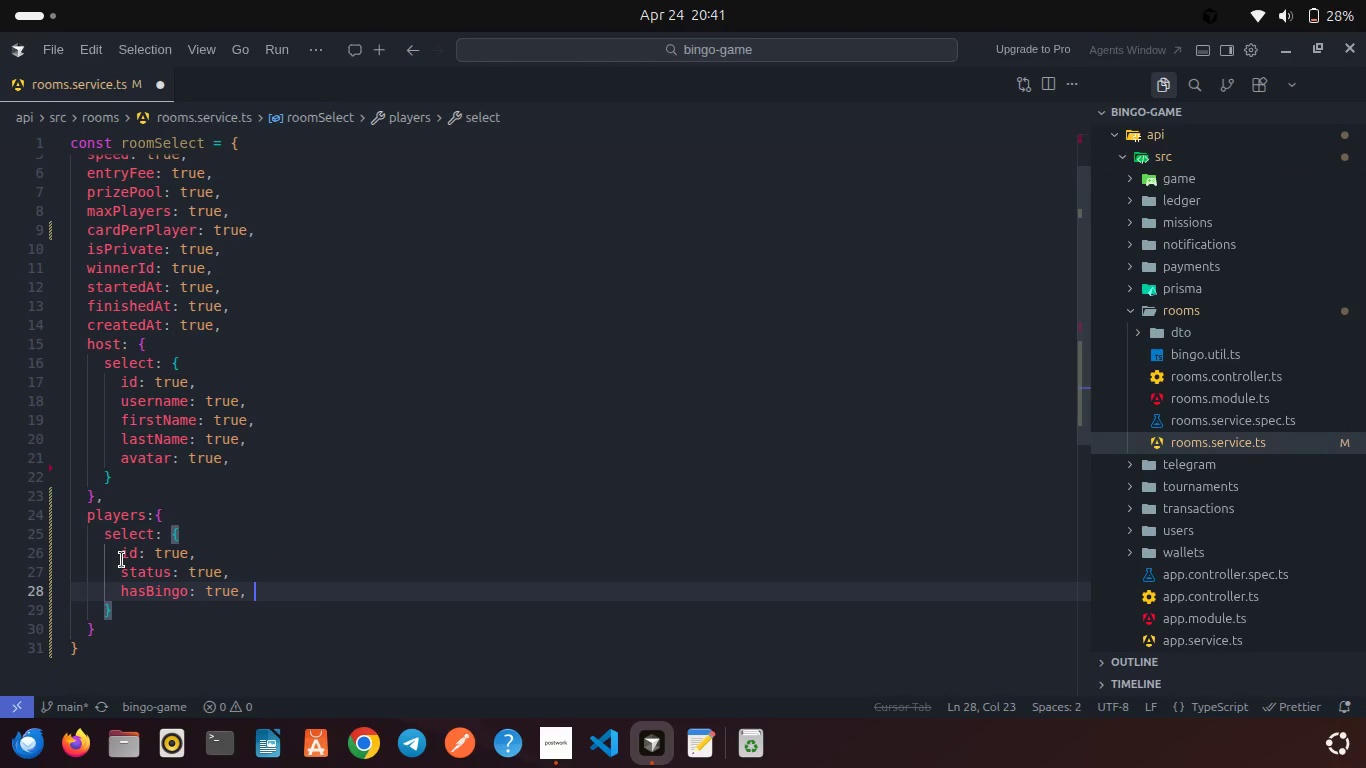 
key(Enter)
 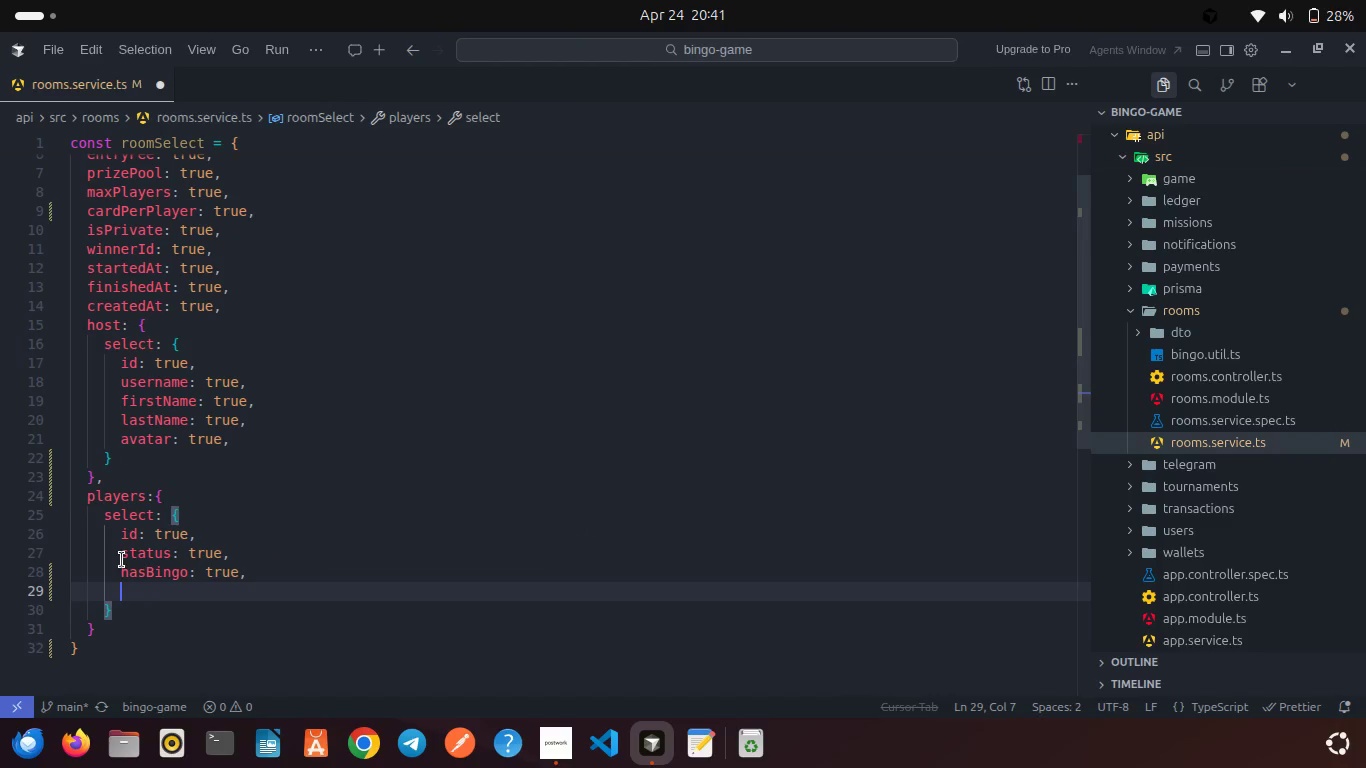 
type(prize: true,)
 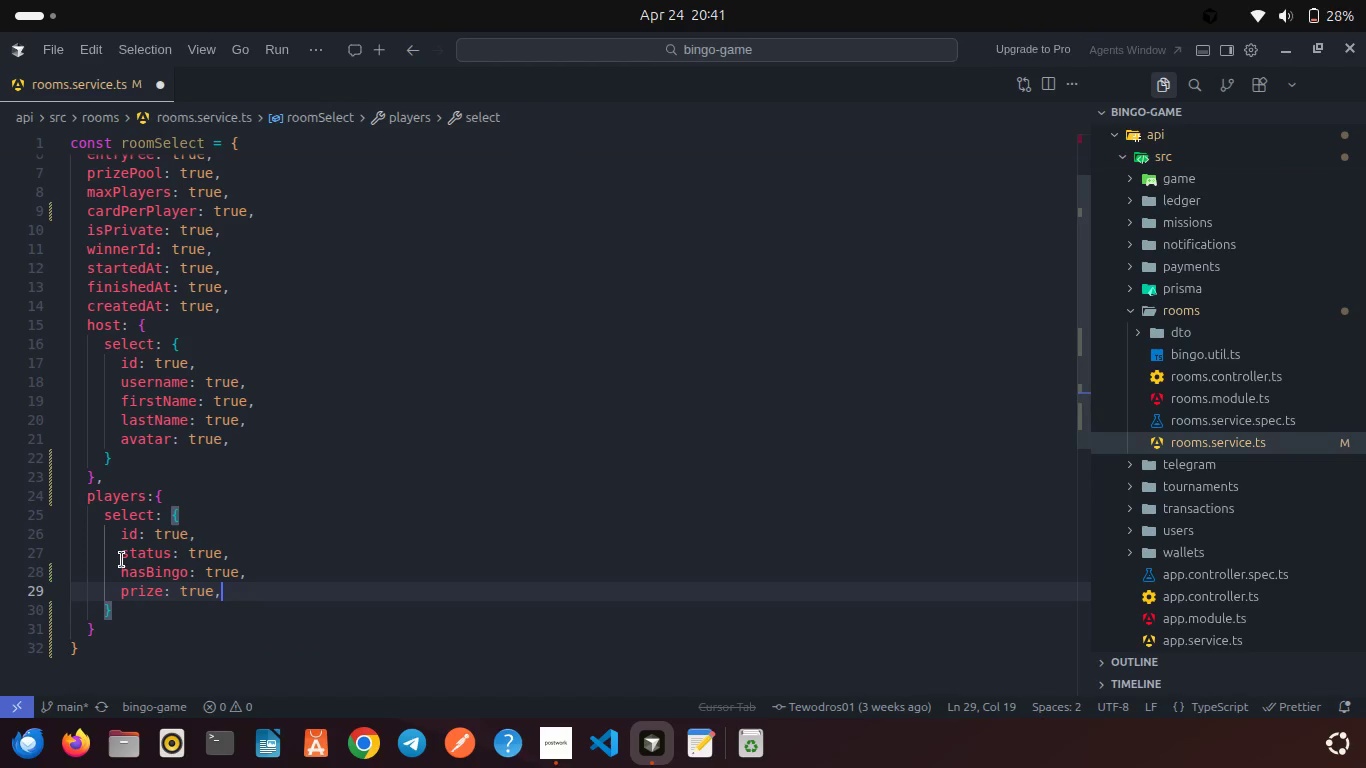 
key(Enter)
 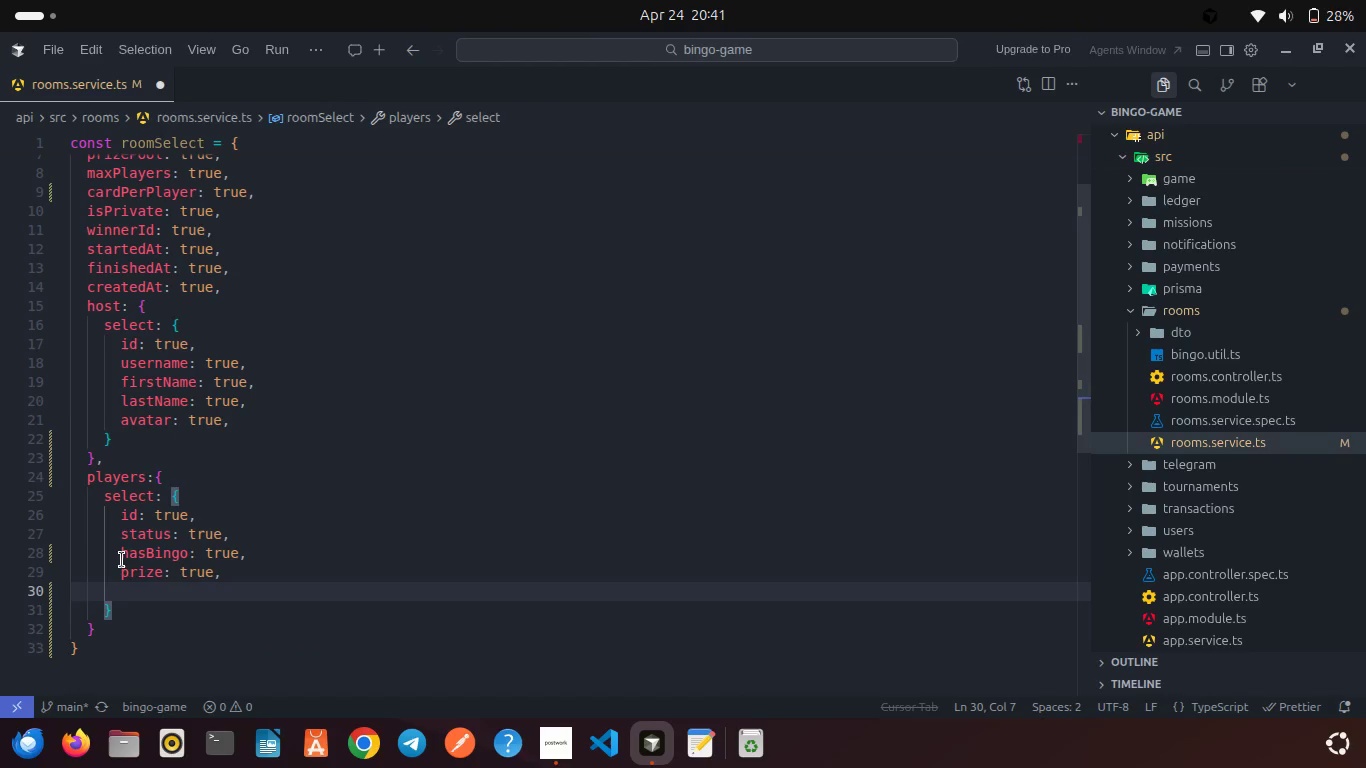 
type(joind)
key(Backspace)
type(edAt: true)
 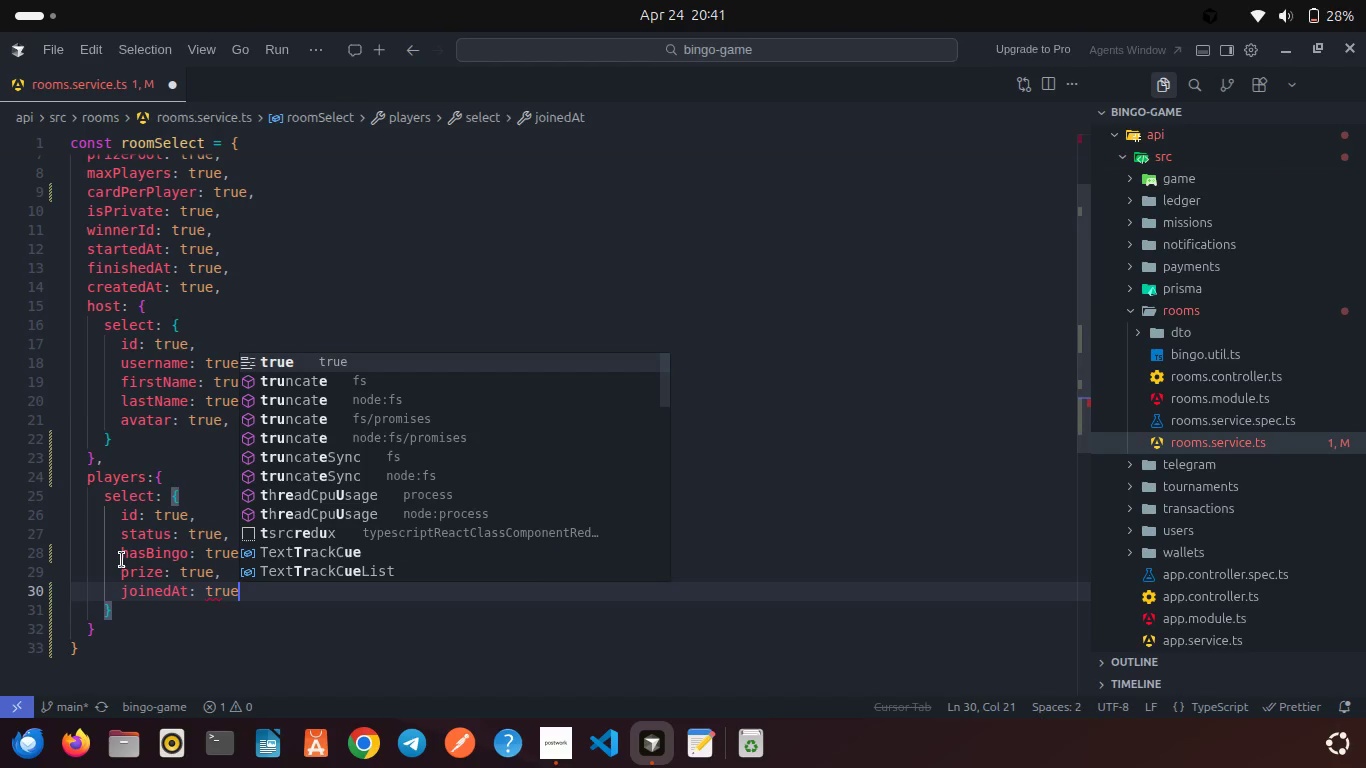 
key(Enter)
 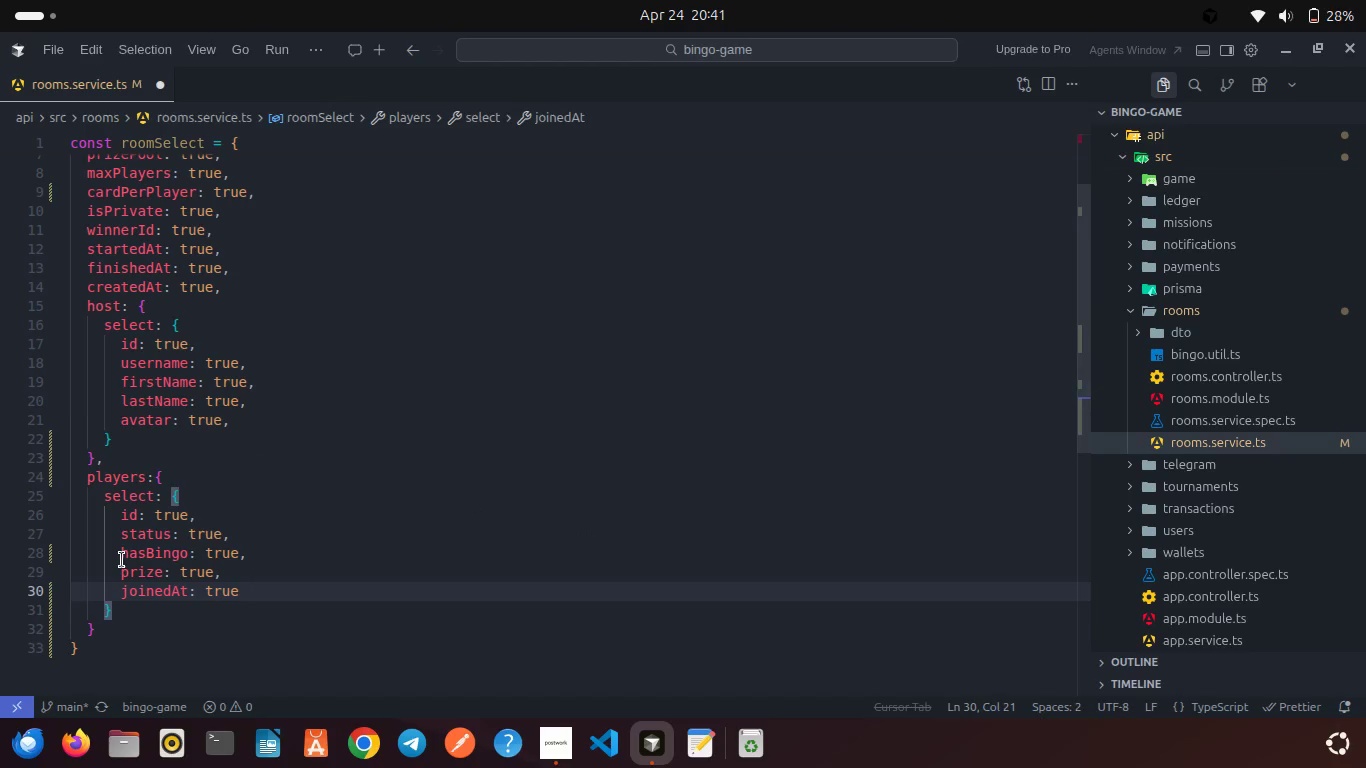 
key(Comma)
 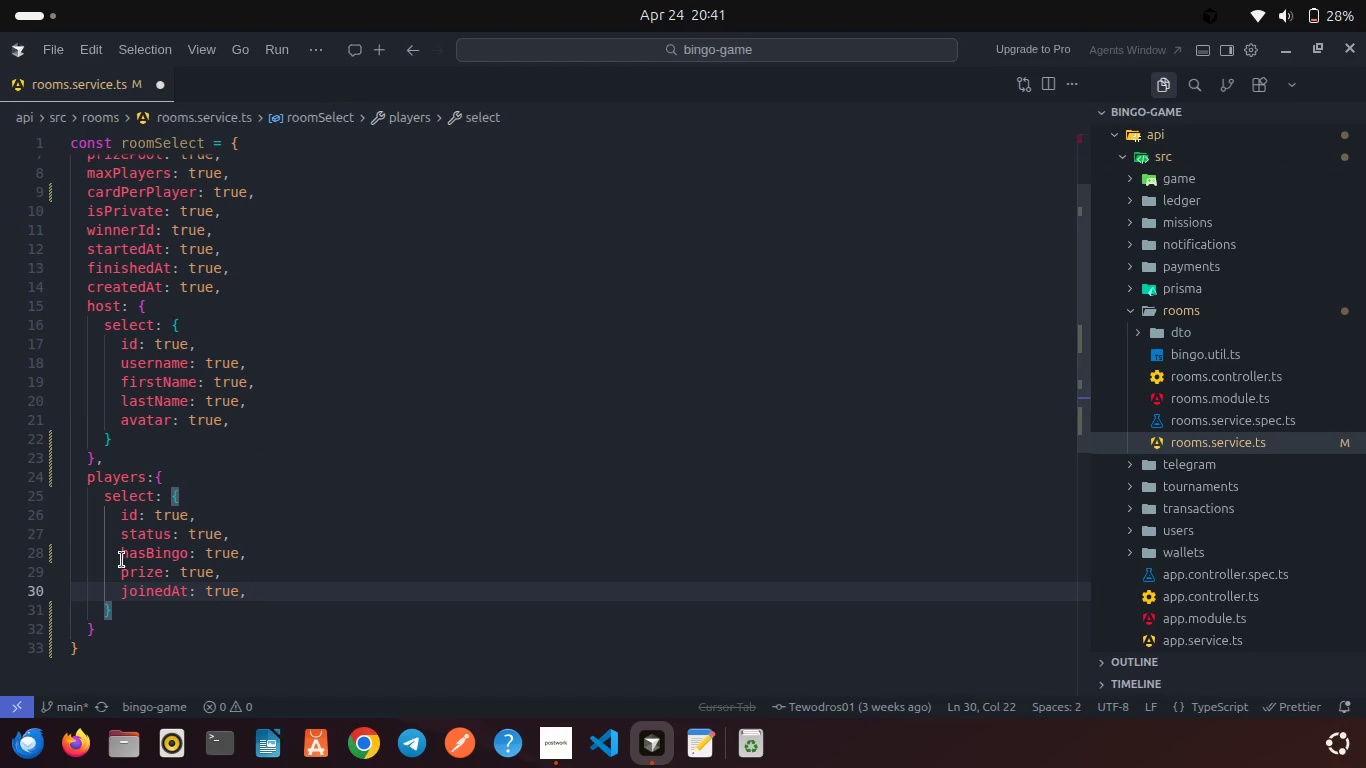 
key(Enter)
 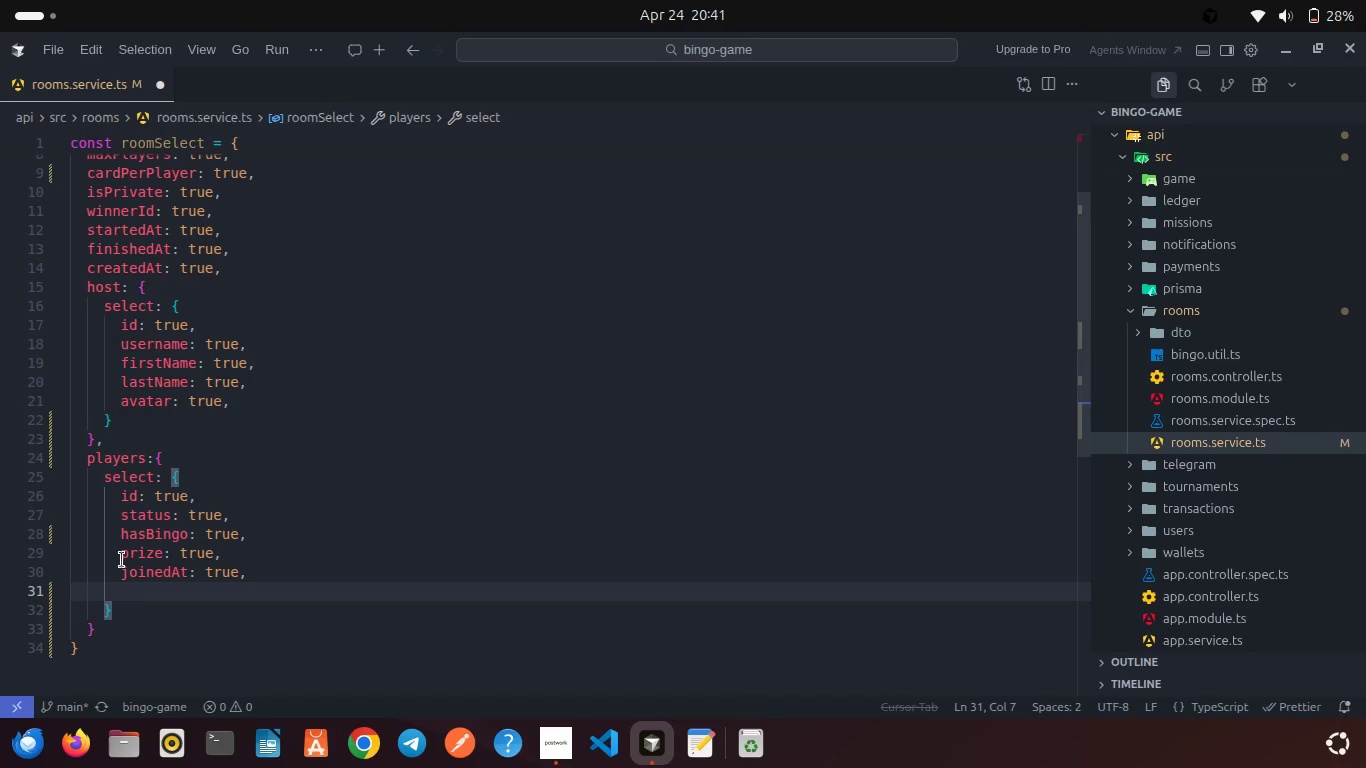 
type(finishedAt: true)
 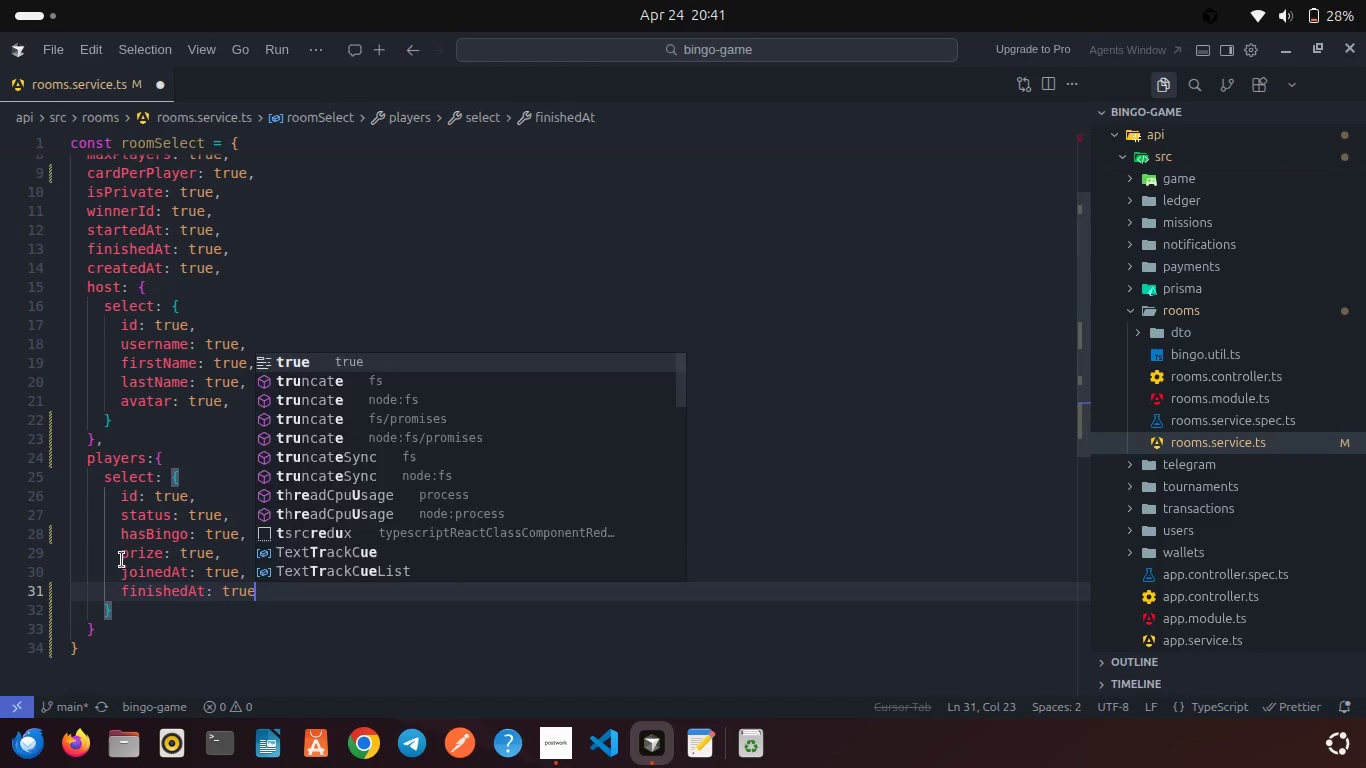 
 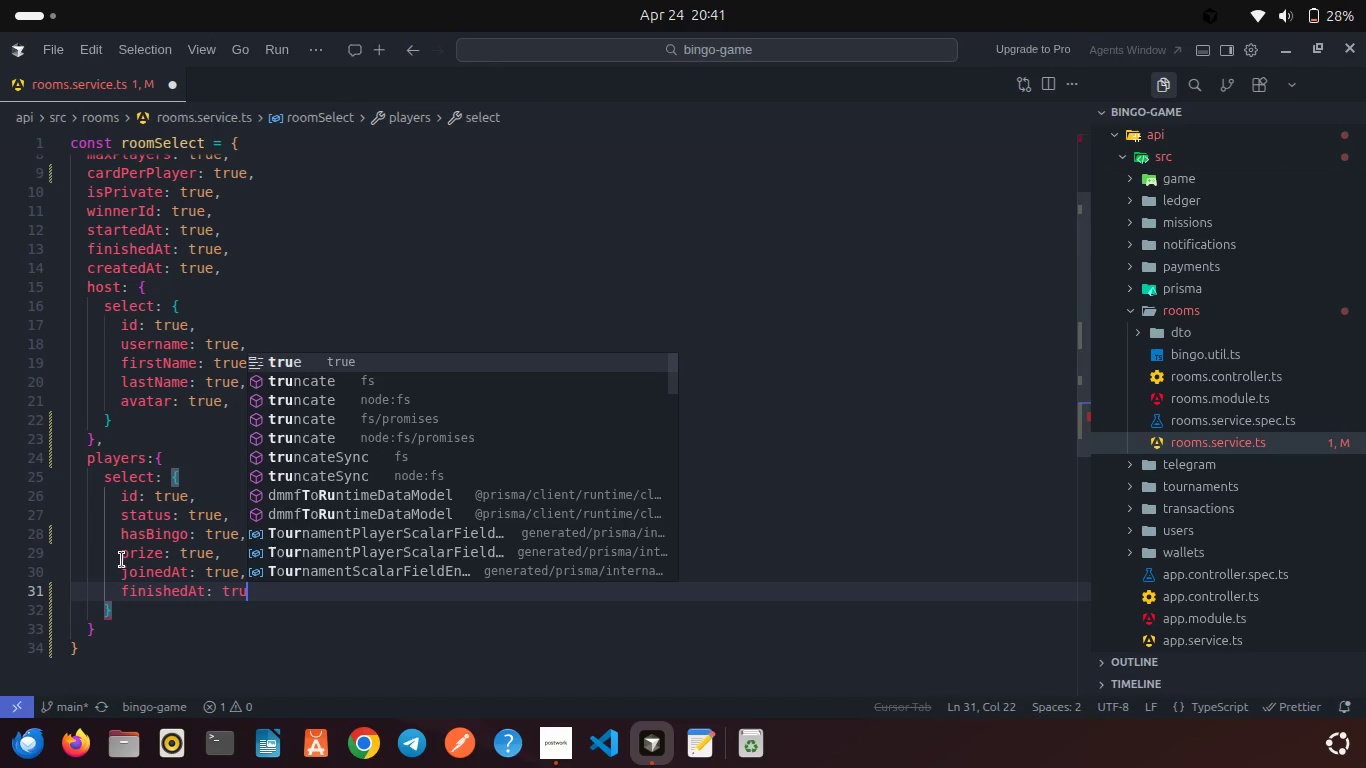 
key(Enter)
 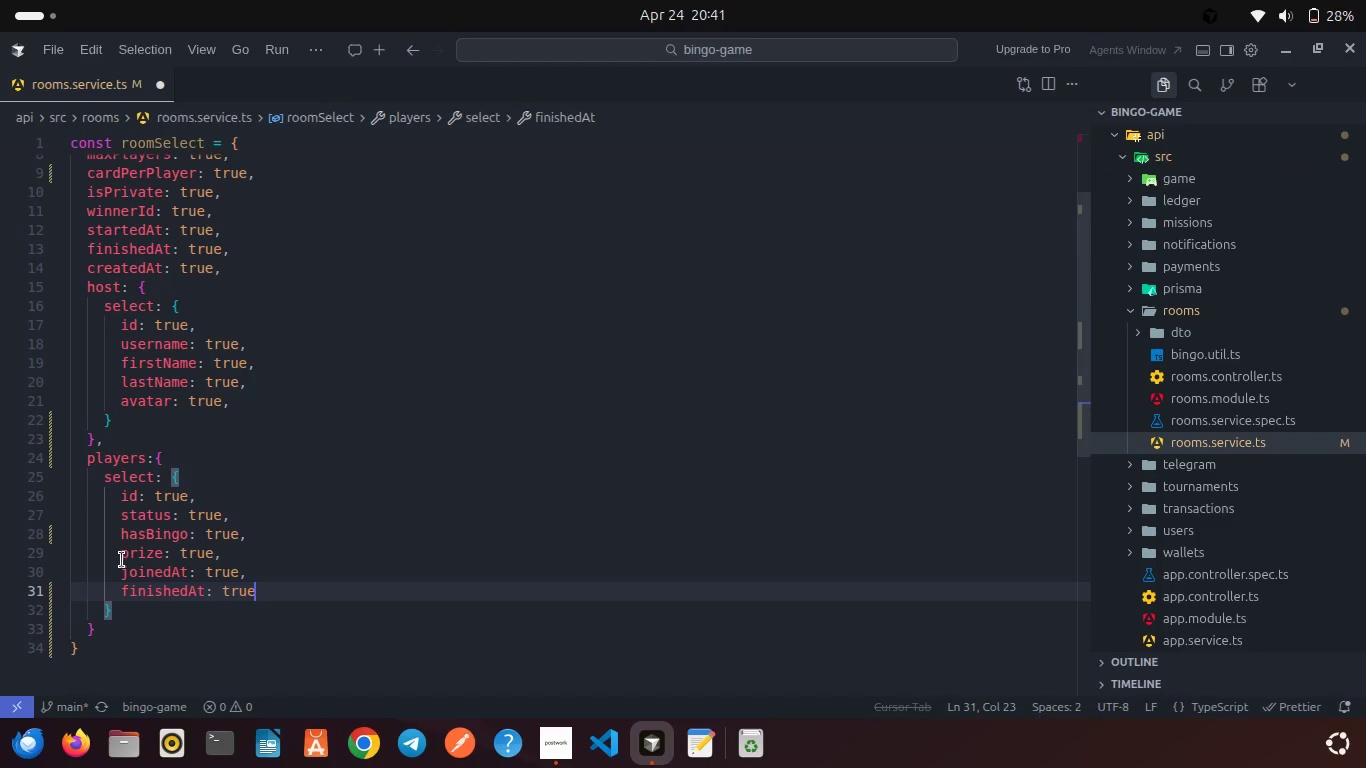 
key(Comma)
 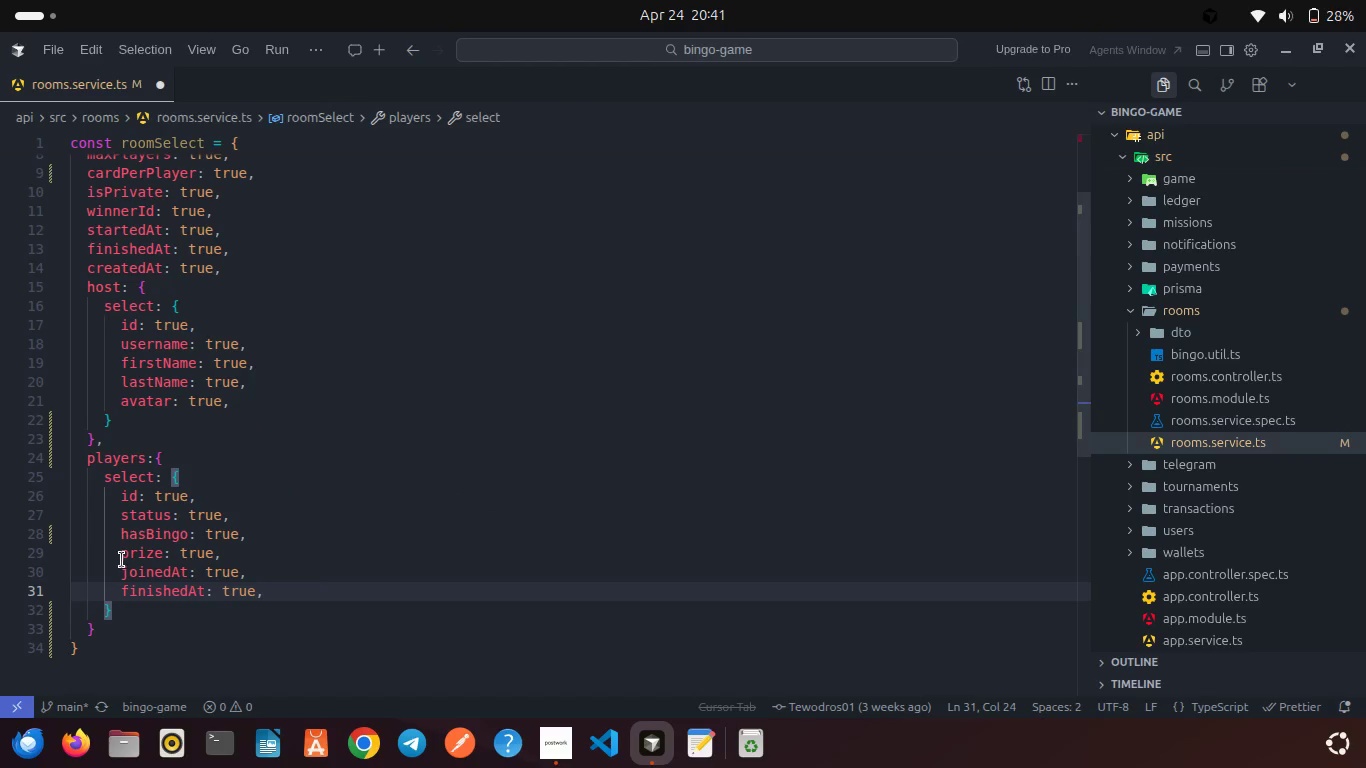 
key(Enter)
 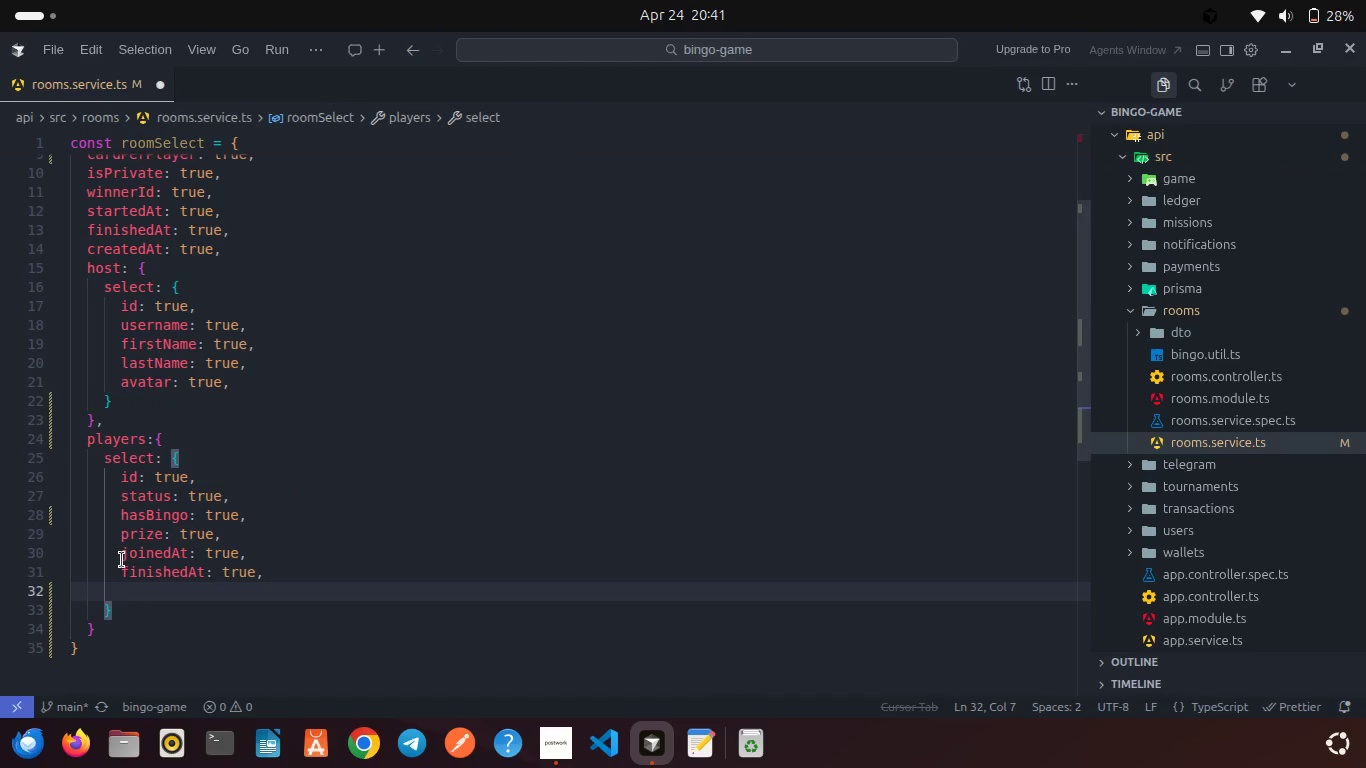 
type(user:{)
 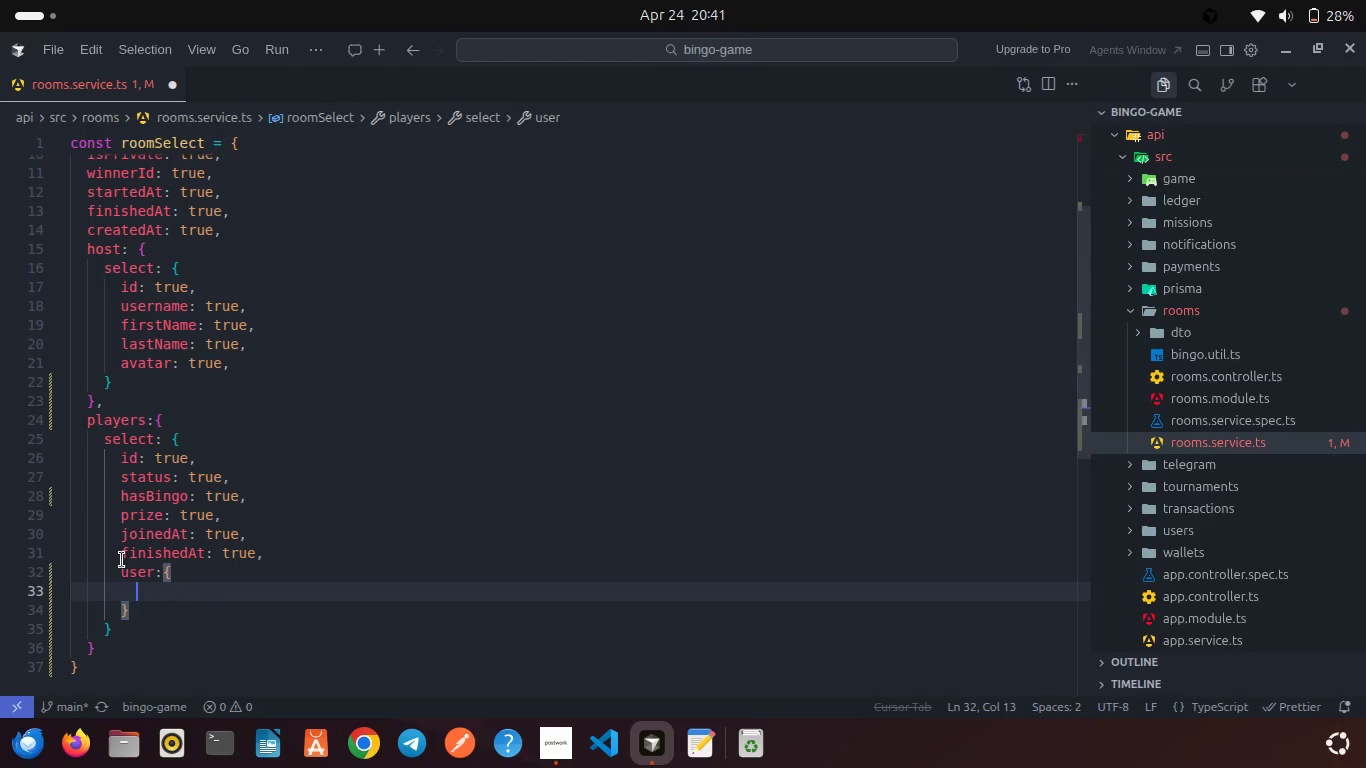 
 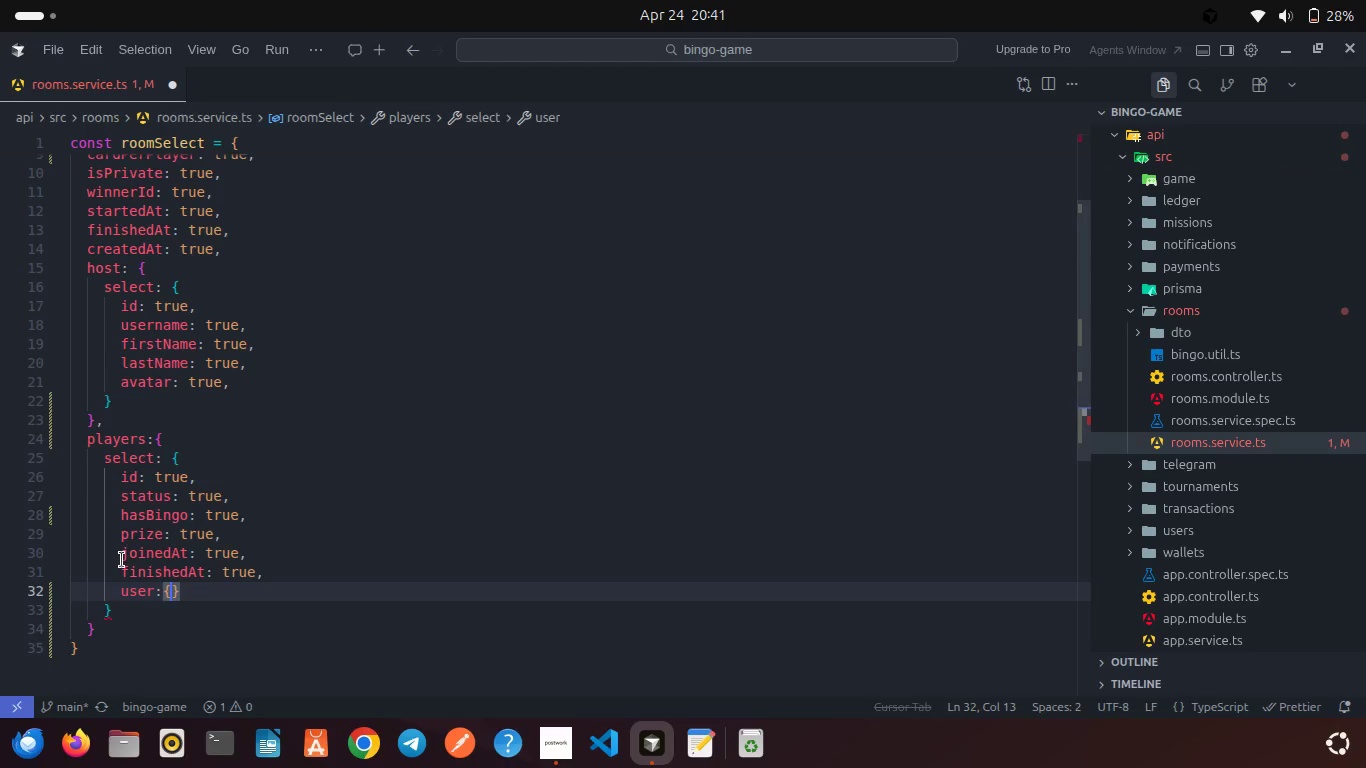 
key(Enter)
 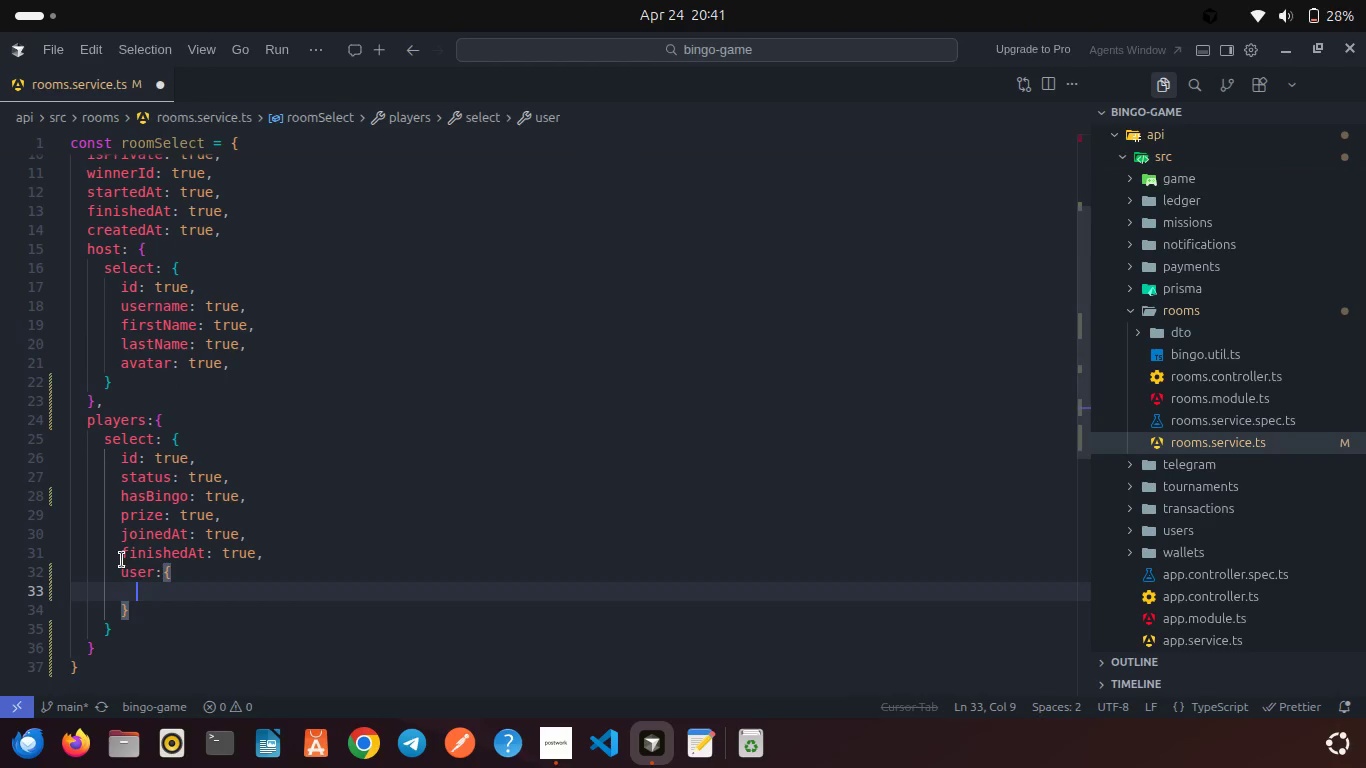 
type(select:{)
 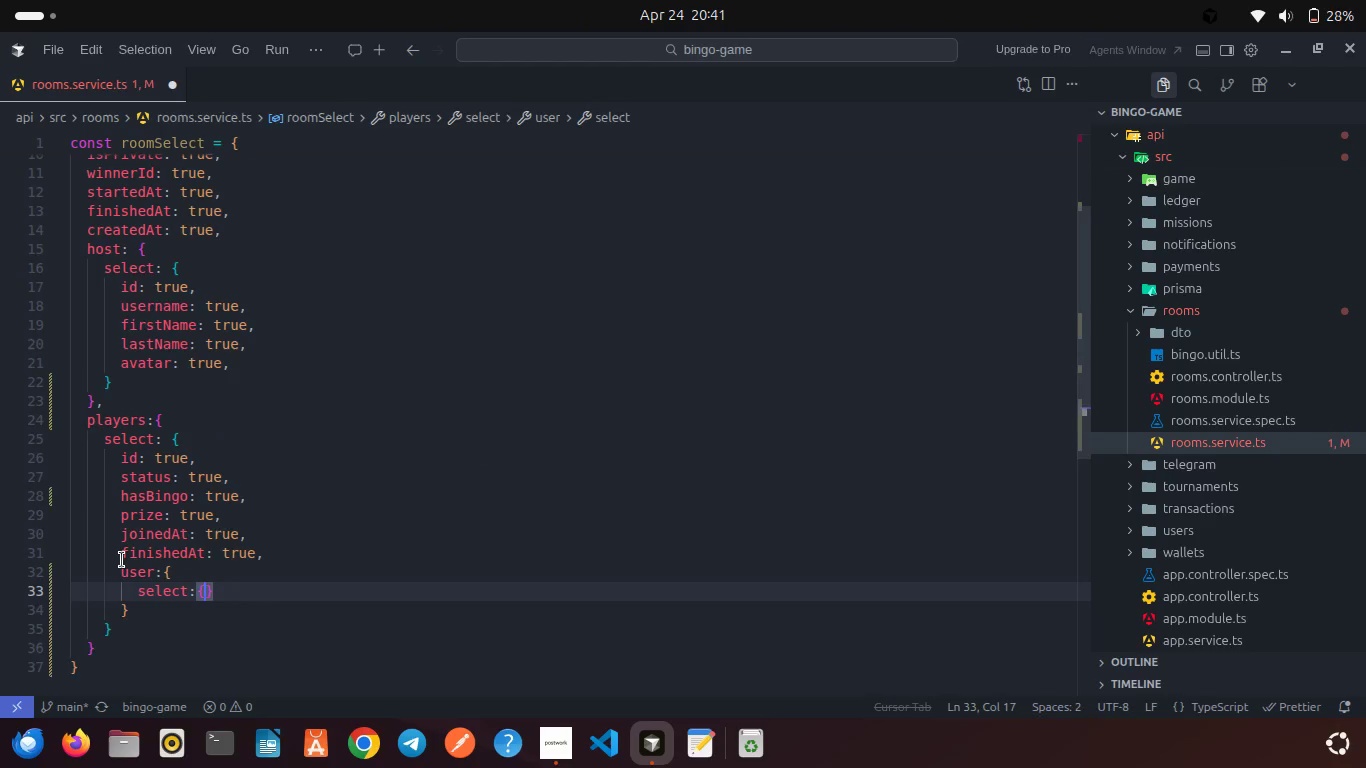 
 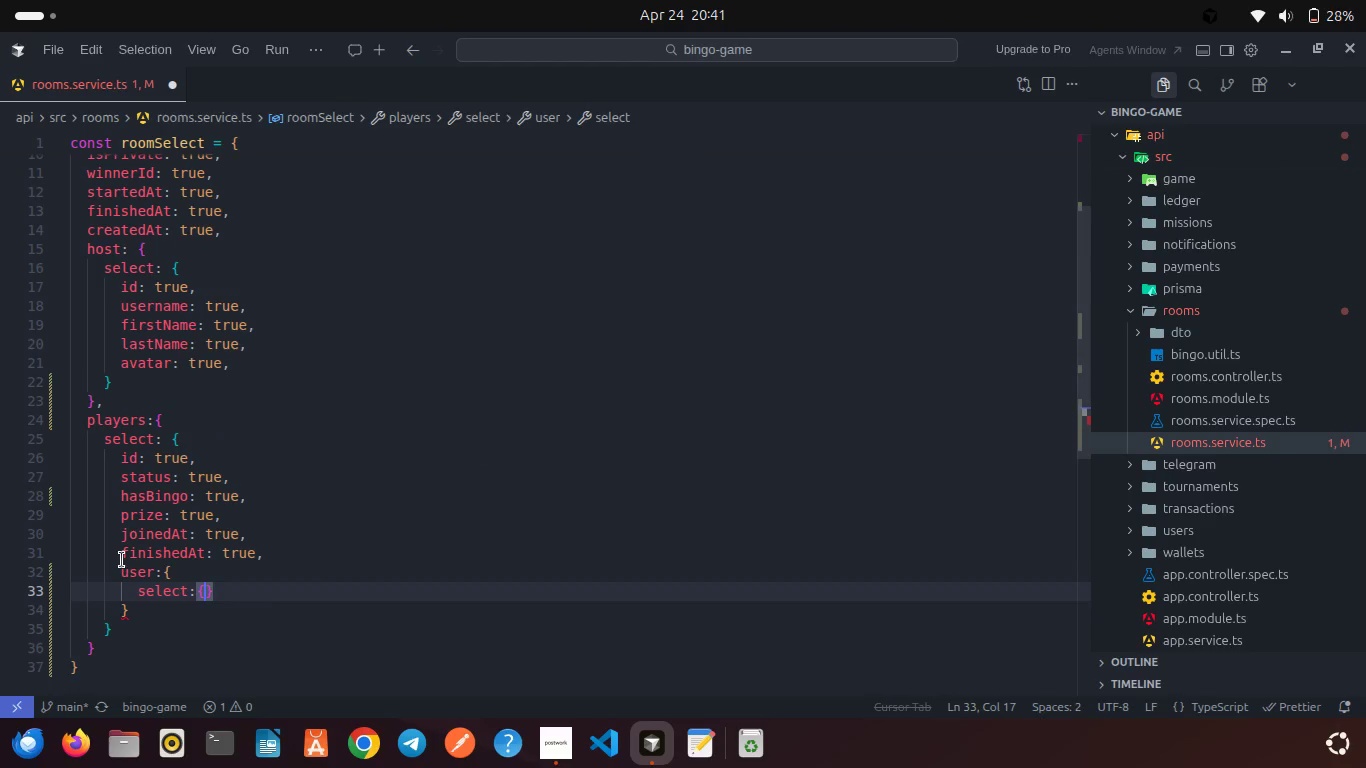 
key(Enter)
 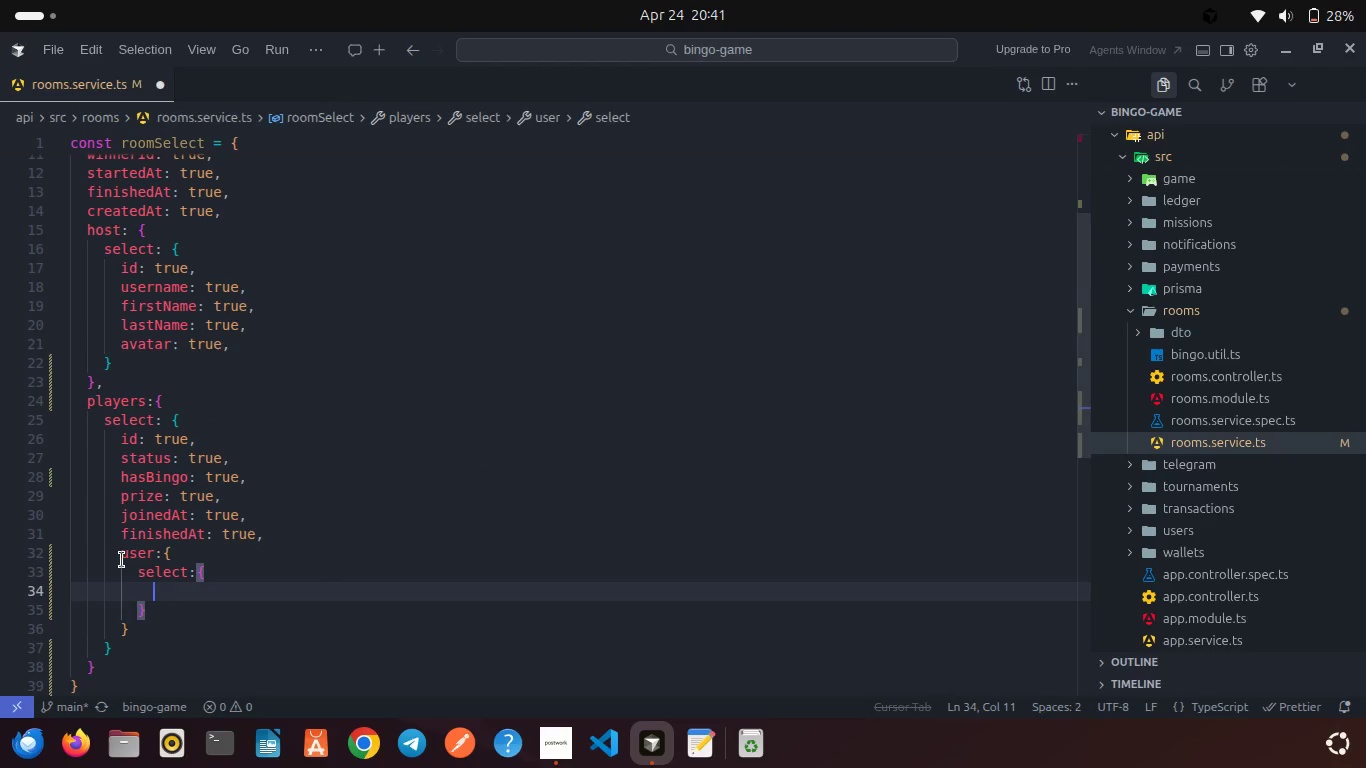 
type(id: true)
 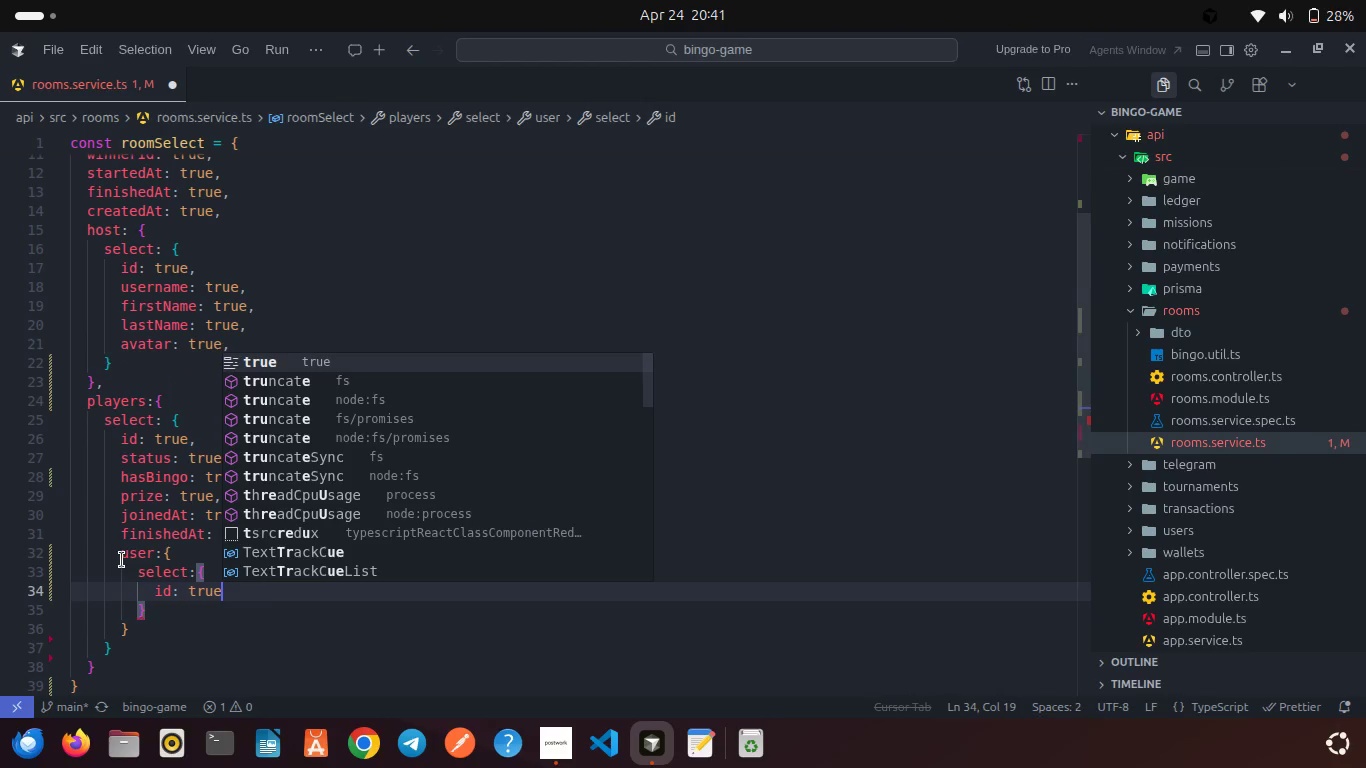 
key(Enter)
 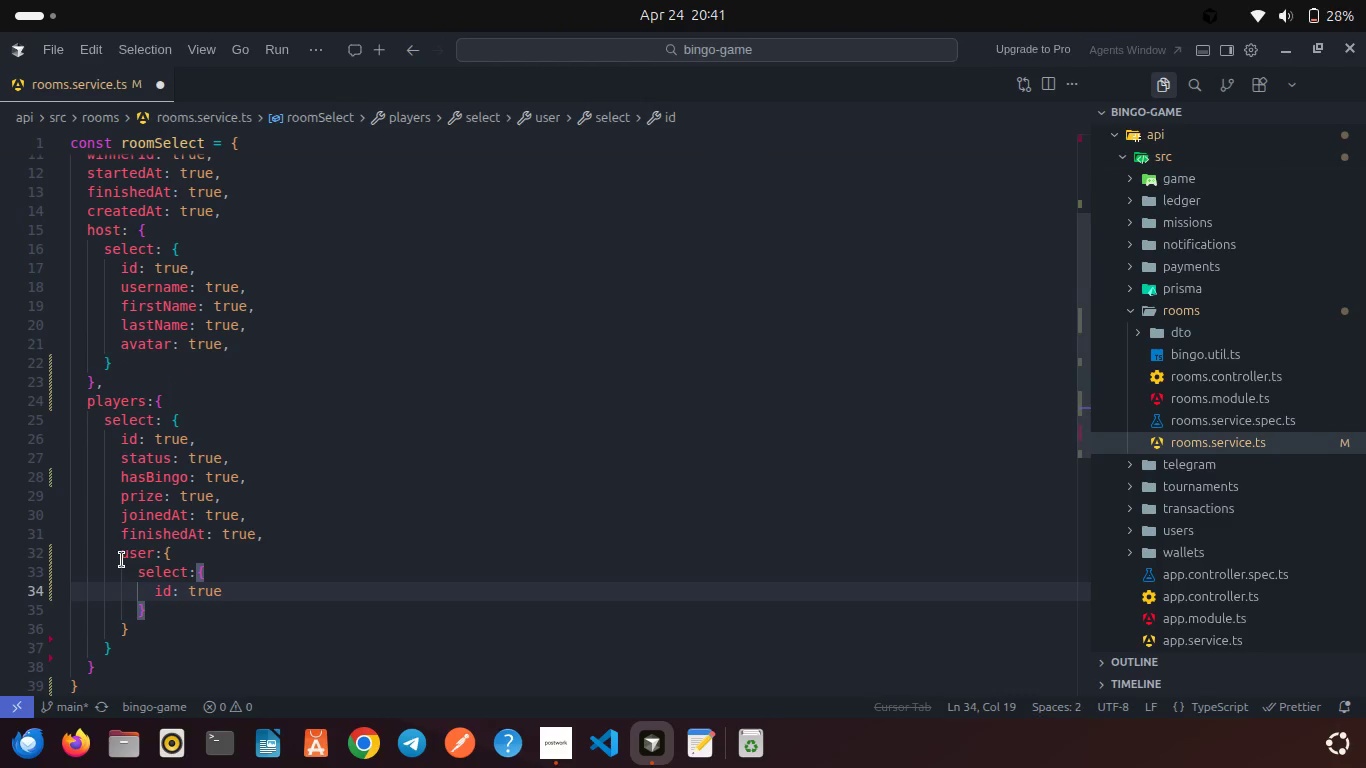 
key(Comma)
 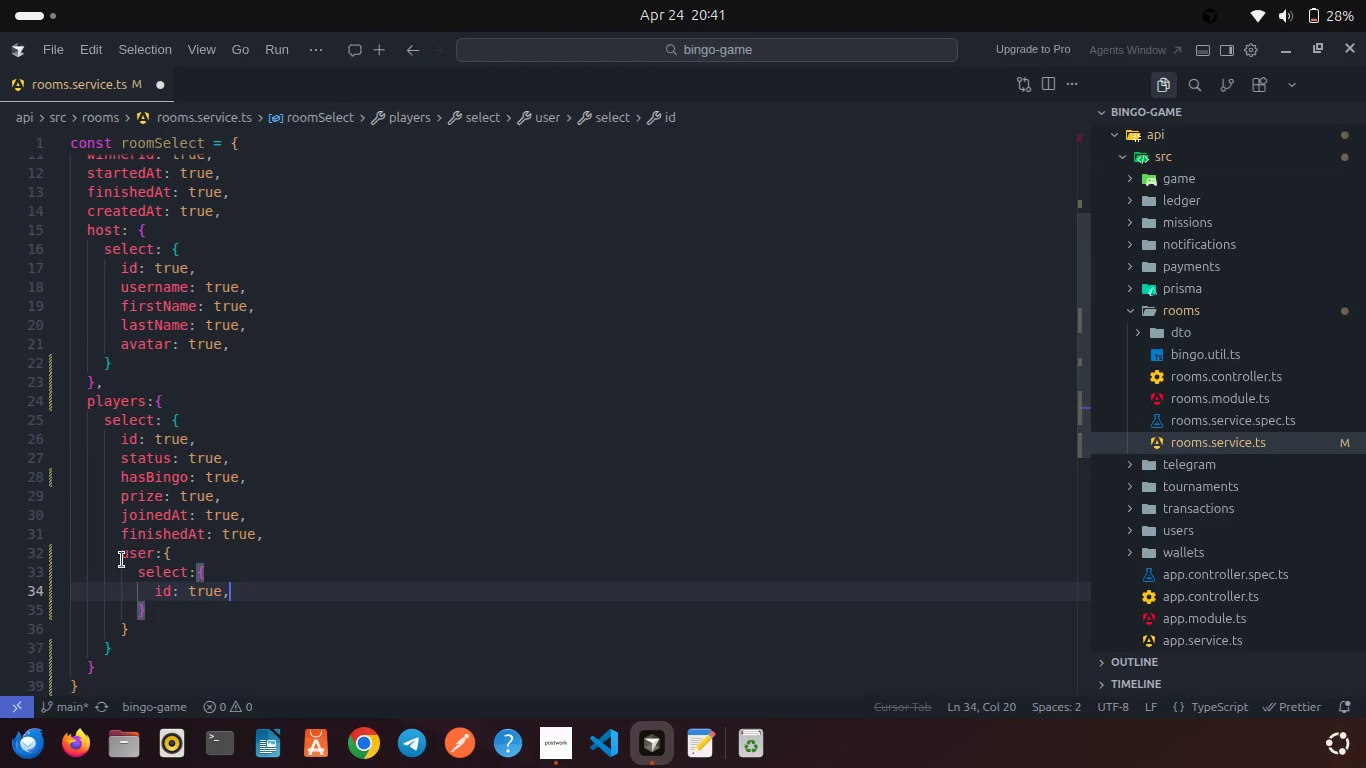 
key(Enter)
 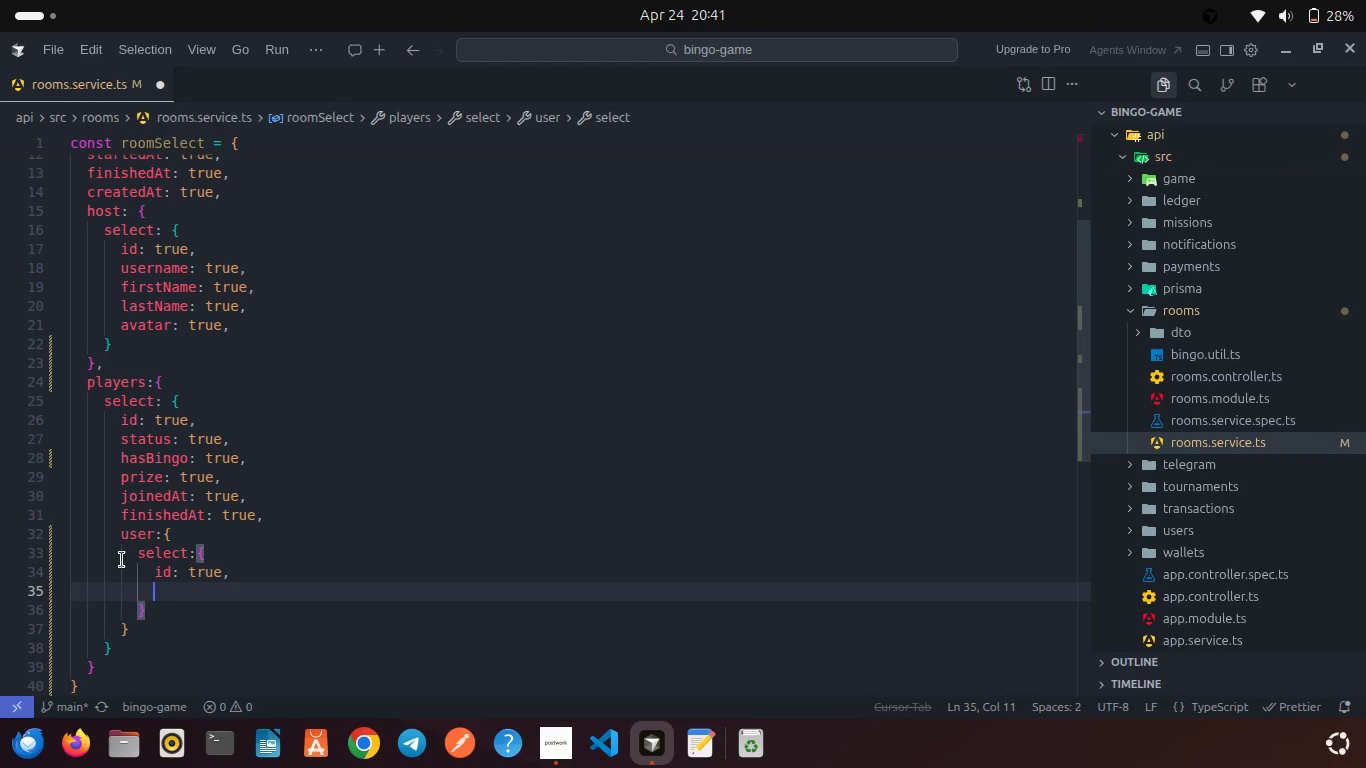 
type(username: true,)
 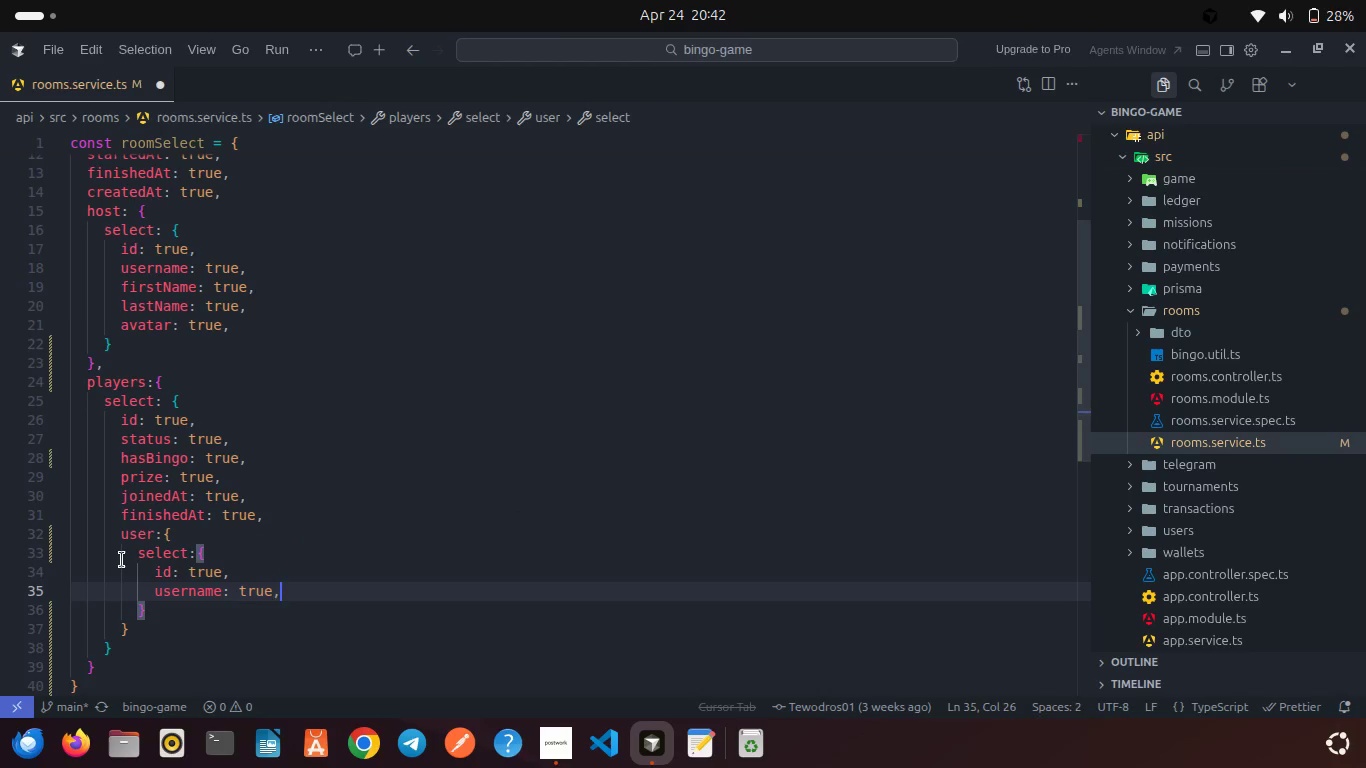 
 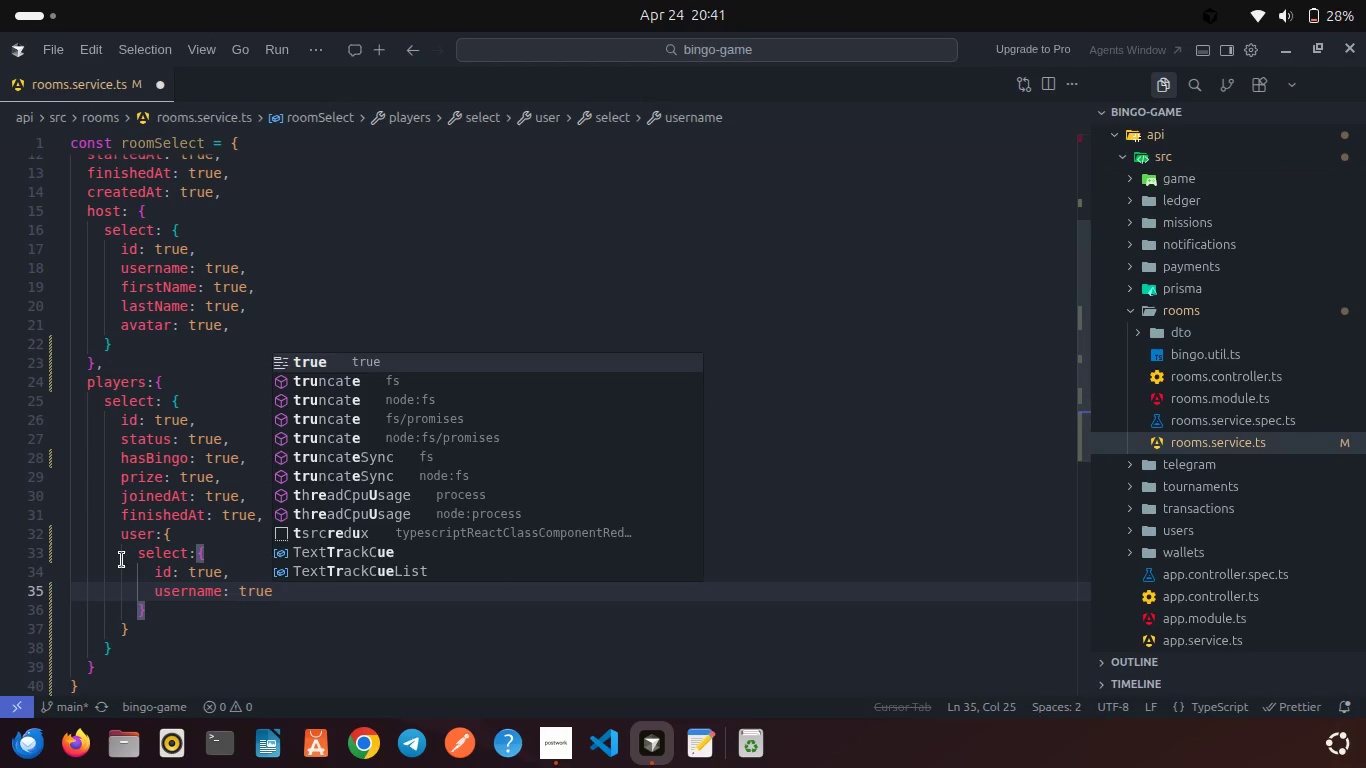 
key(Enter)
 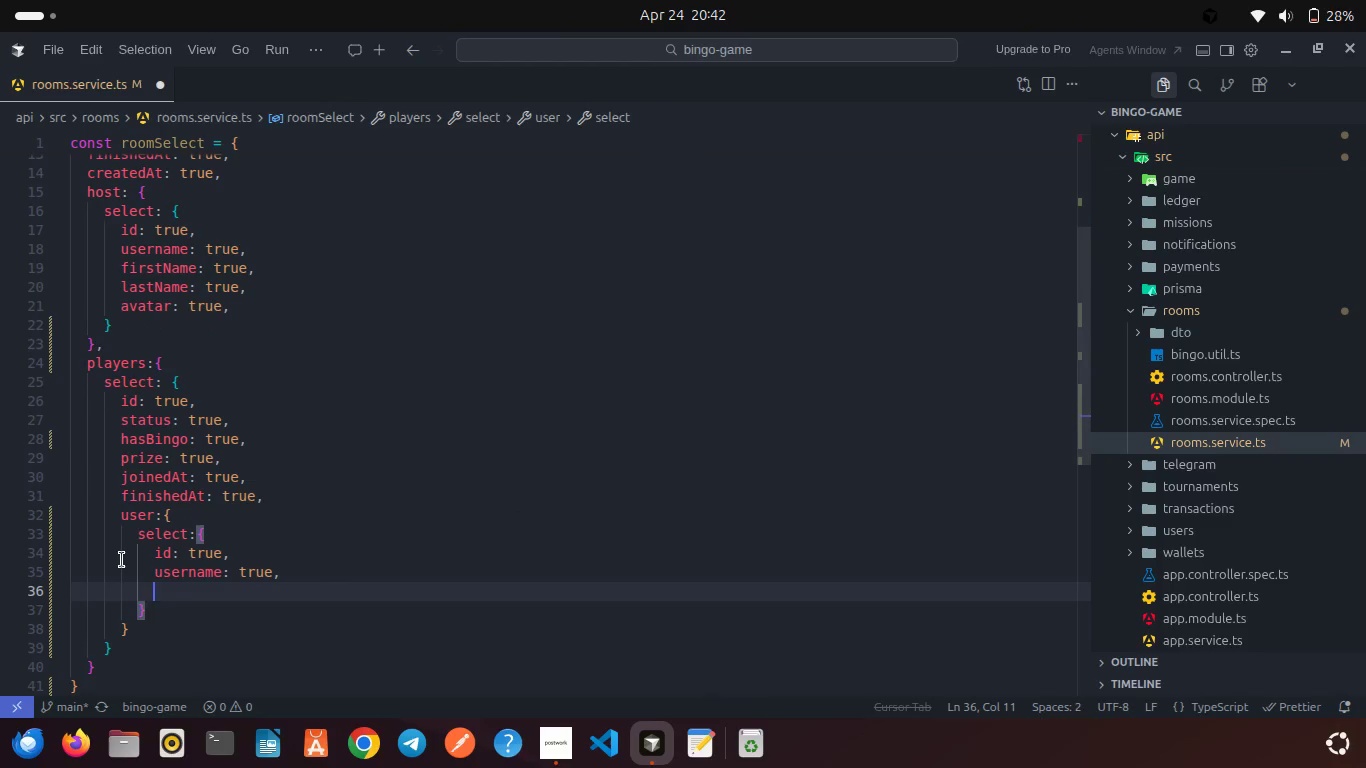 
type(firstName: tru)
 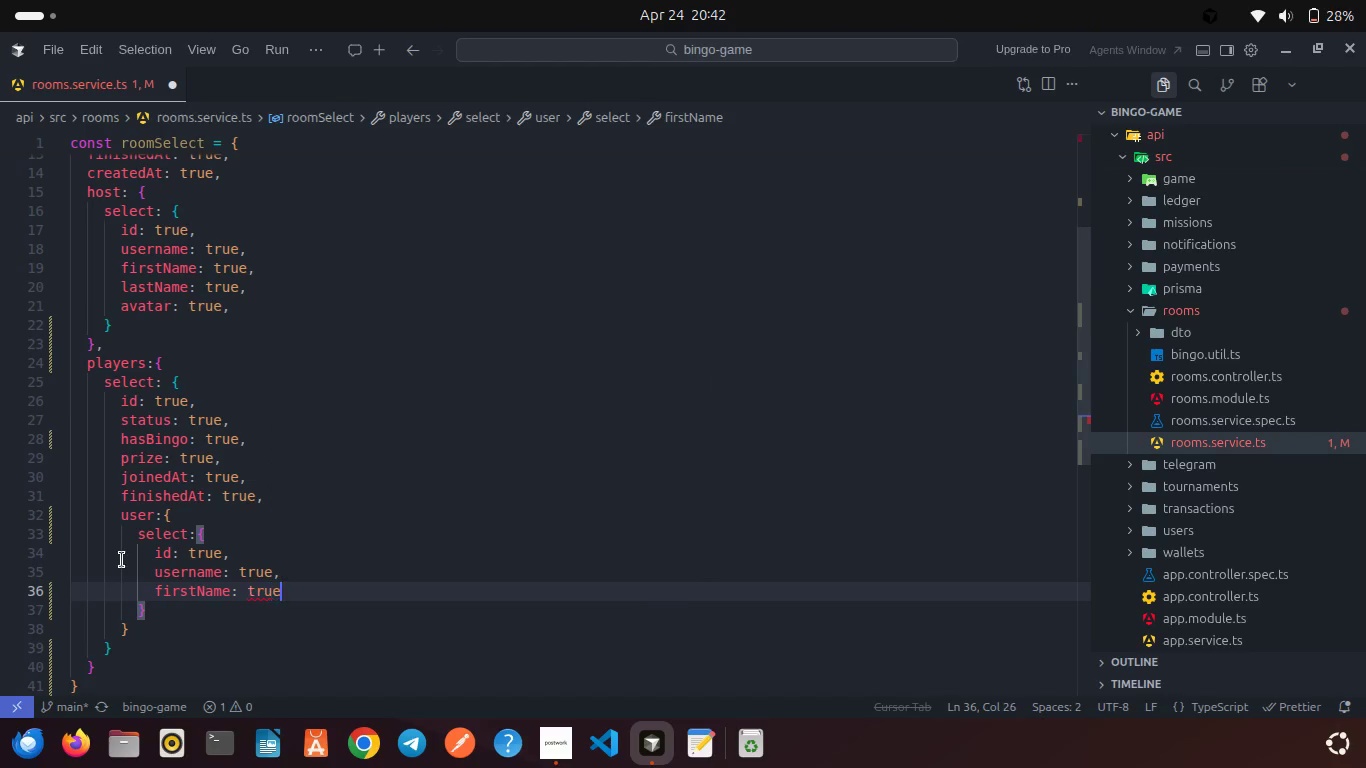 
 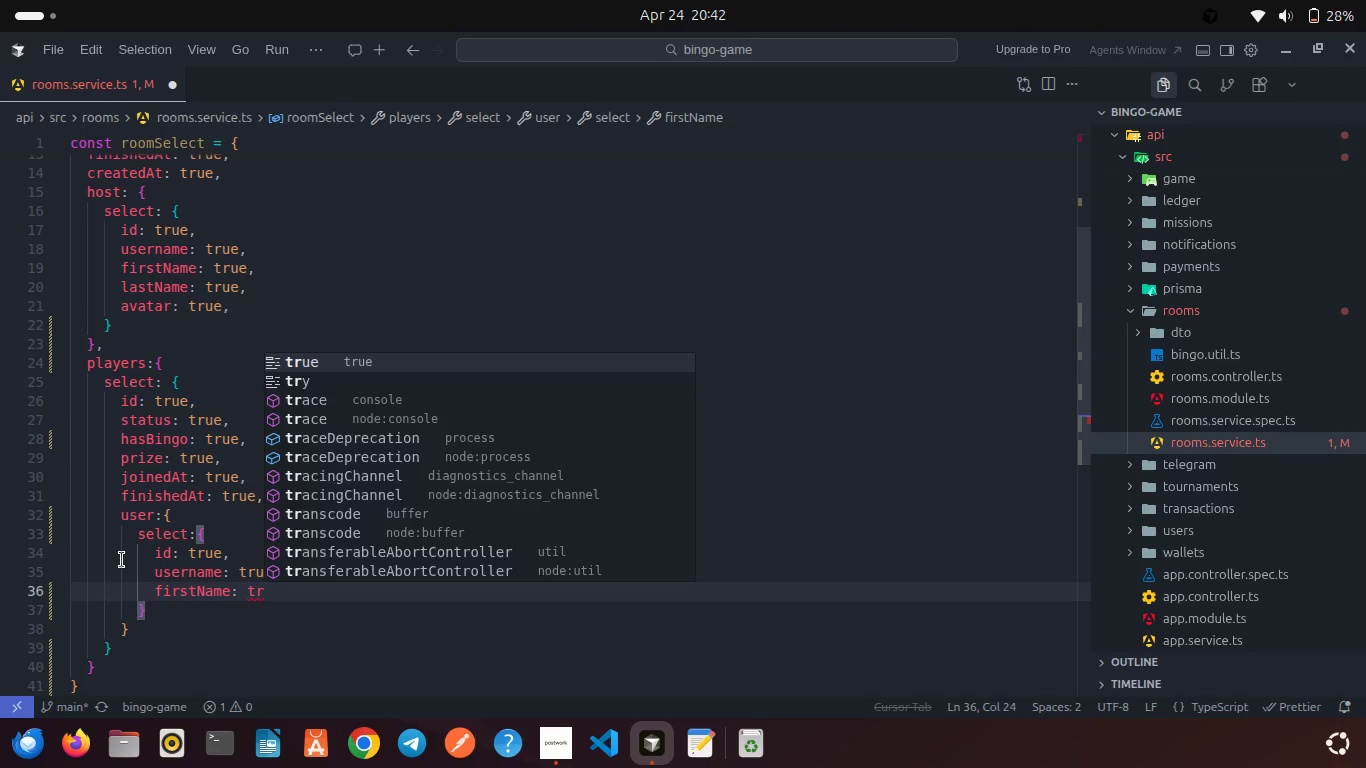 
key(Enter)
 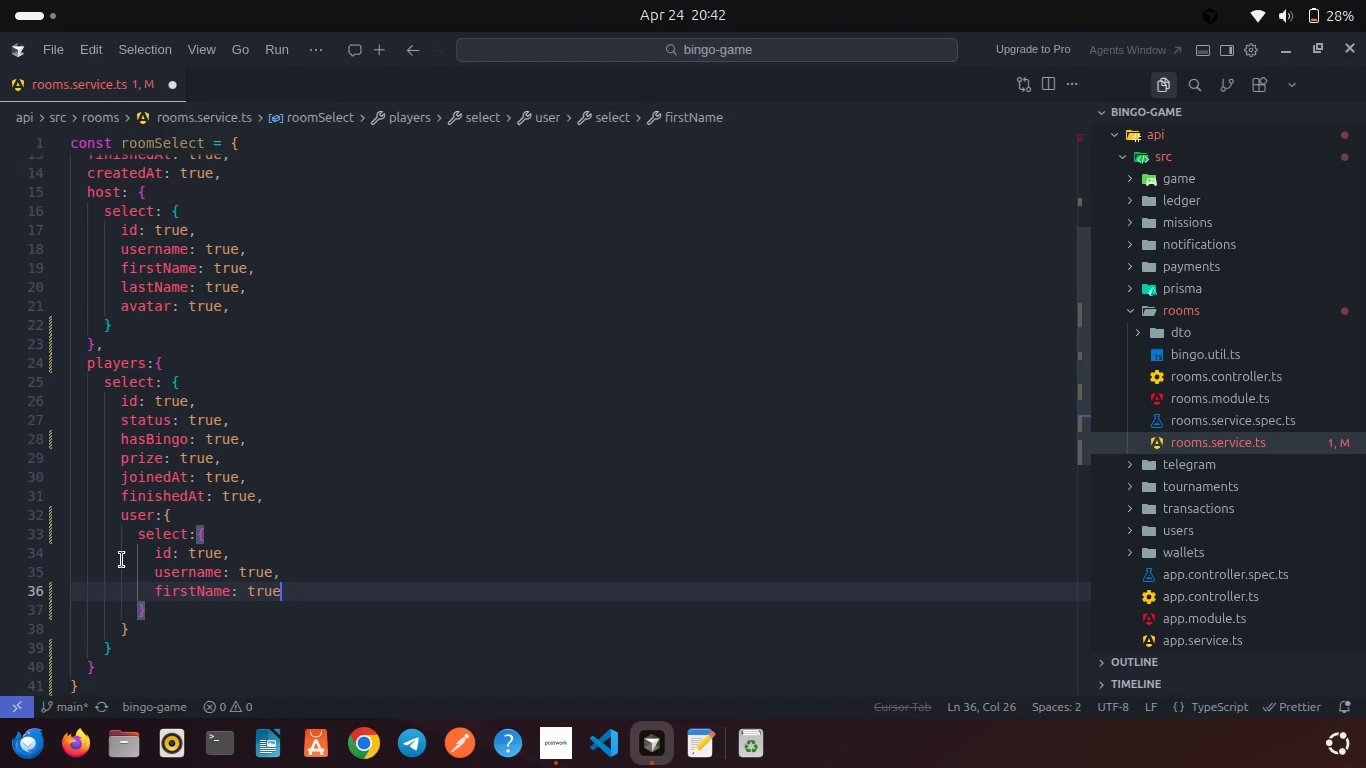 
key(Comma)
 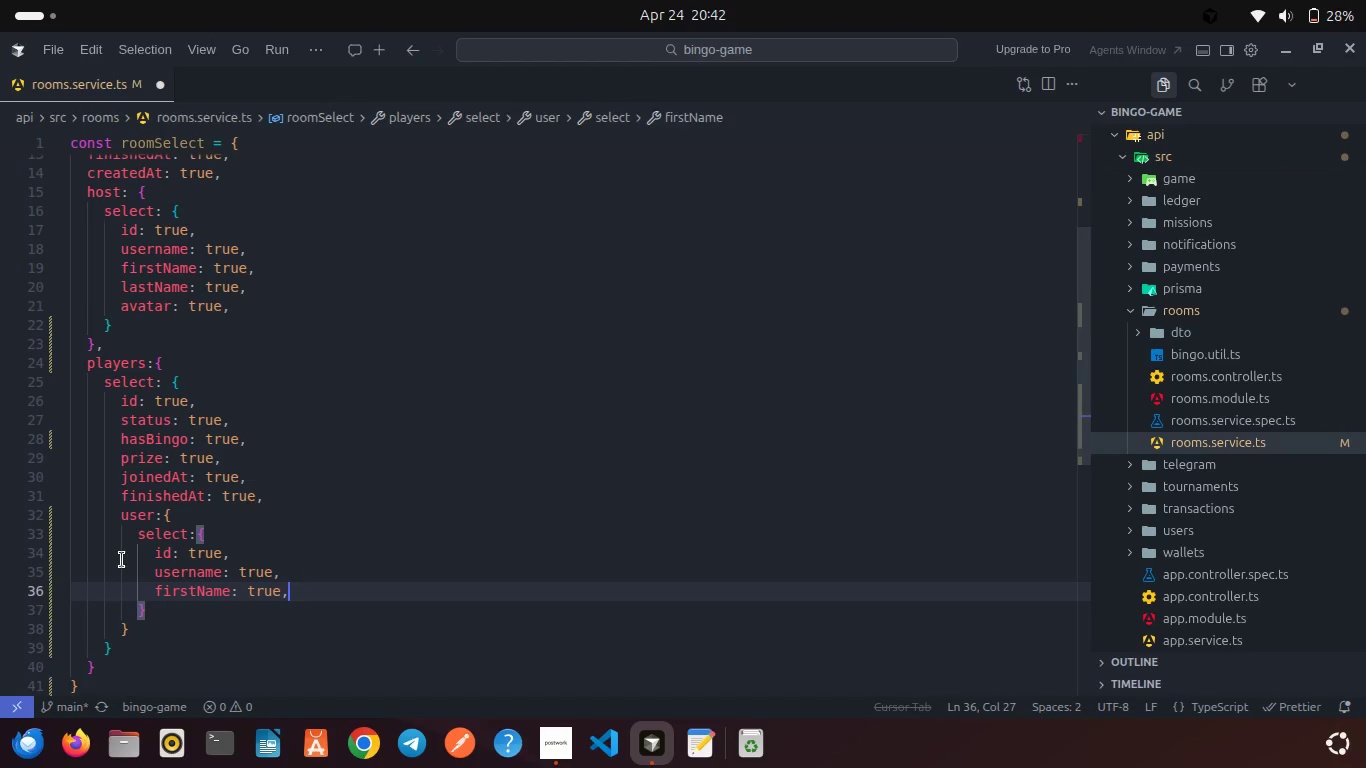 
key(Enter)
 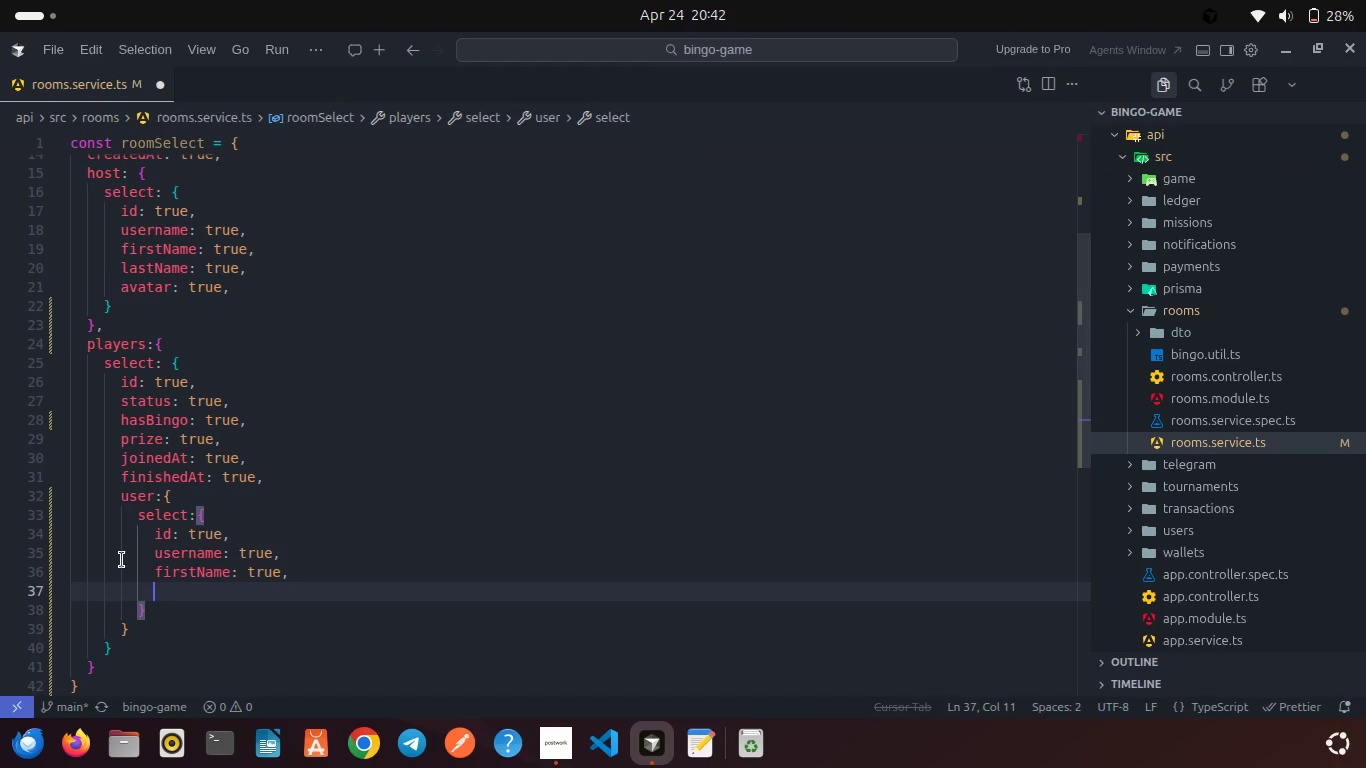 
type(lastName; =)
key(Backspace)
key(Backspace)
key(Backspace)
type(: true,)
 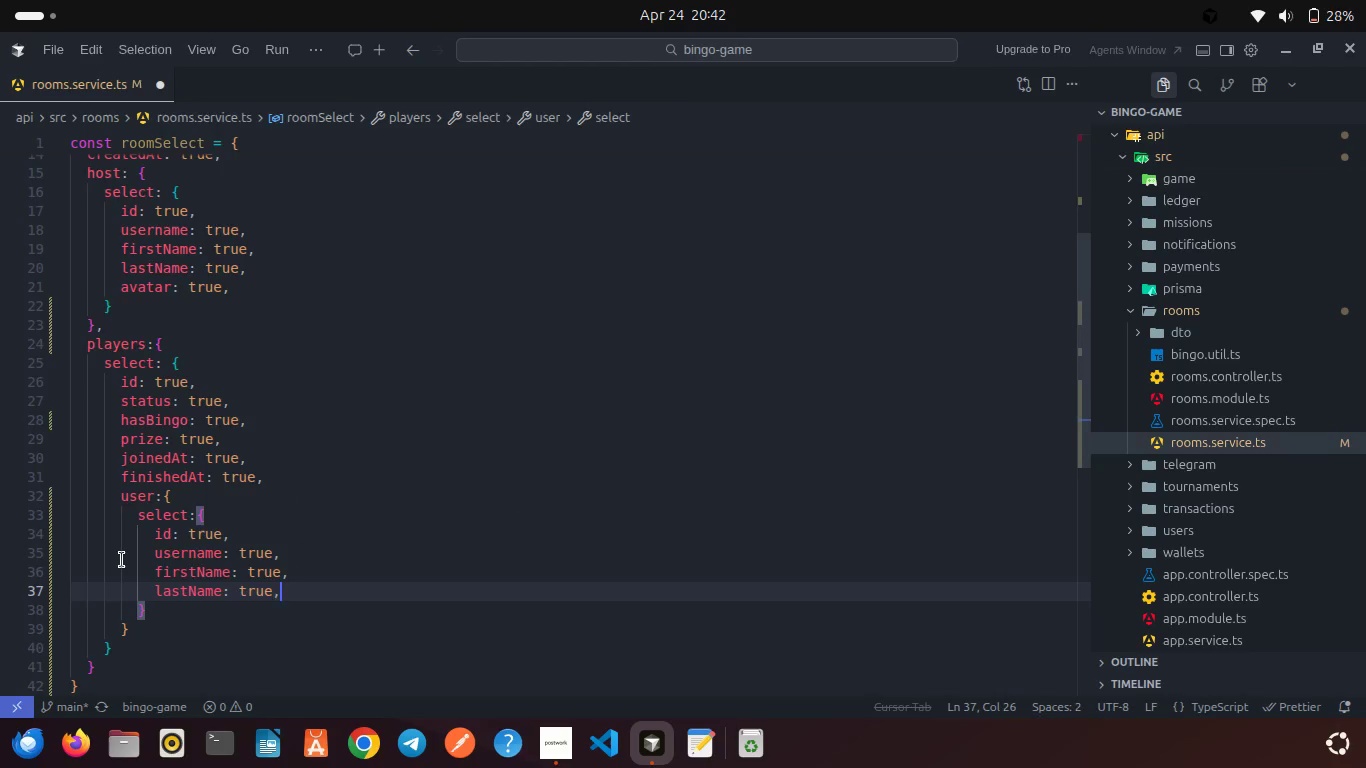 
key(Enter)
 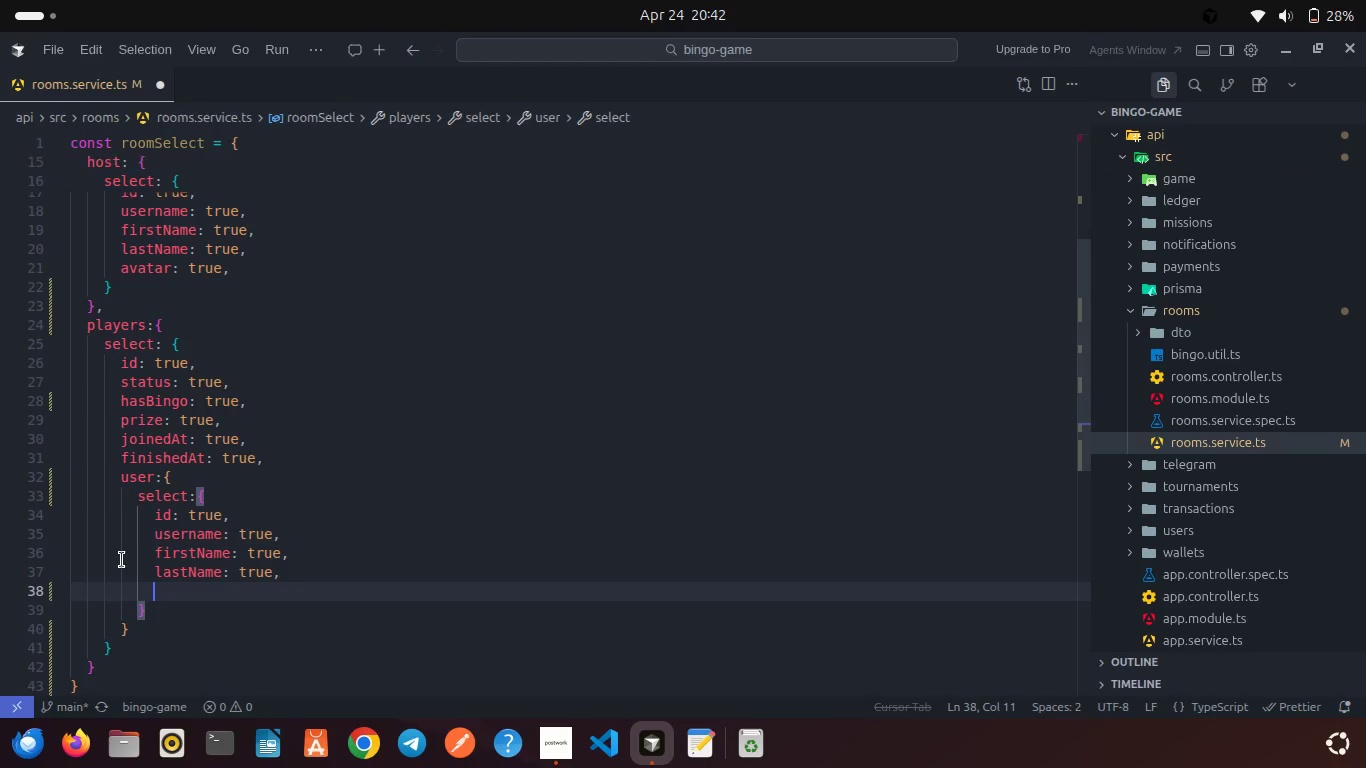 
type(avatar: true,)
 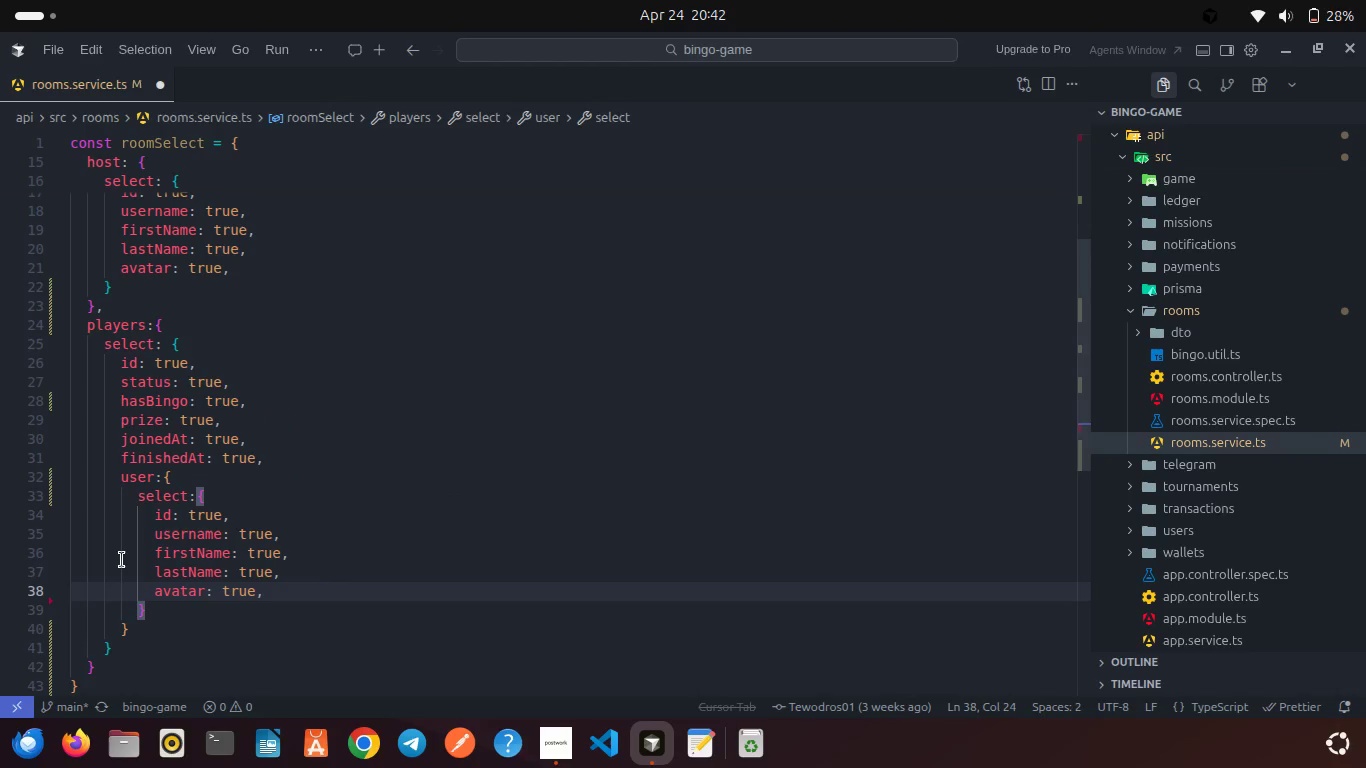 
scroll: coordinate [122, 560], scroll_direction: down, amount: 3.0
 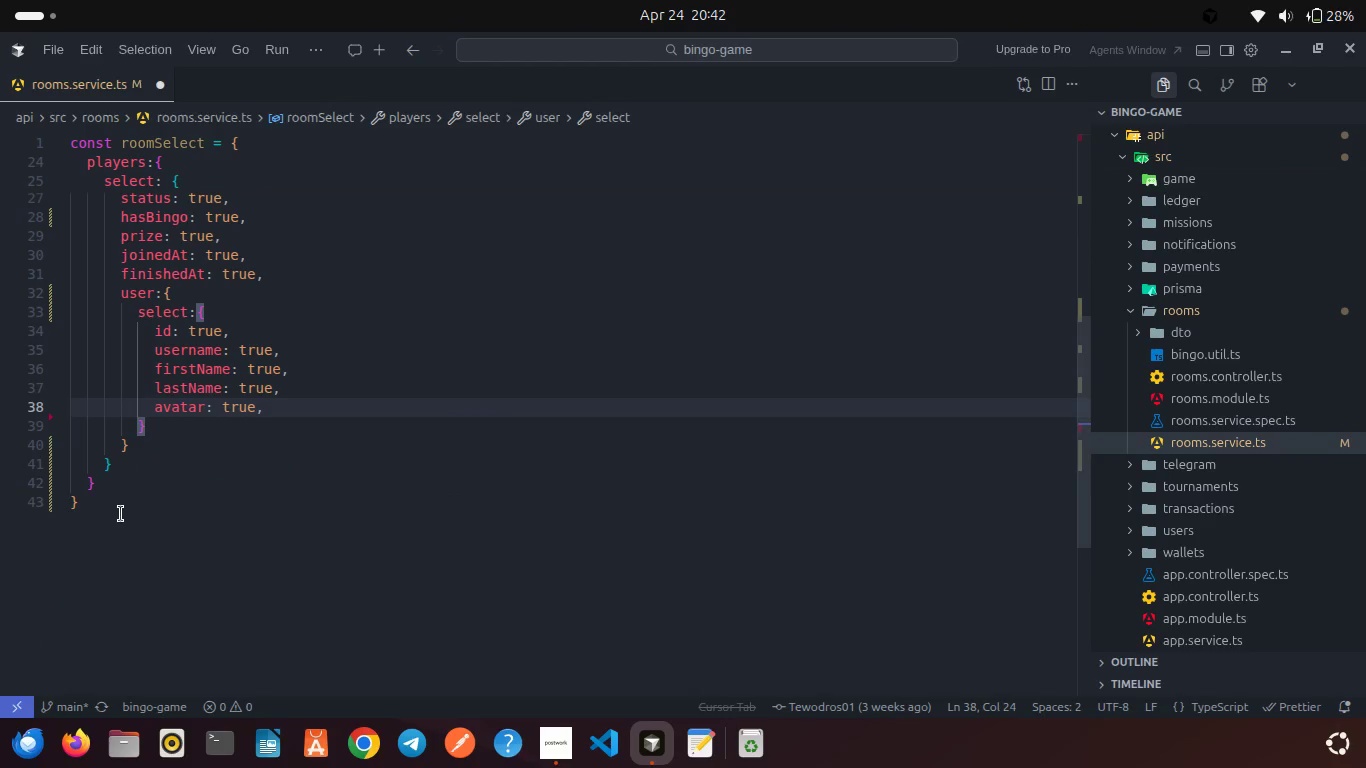 
left_click([121, 514])
 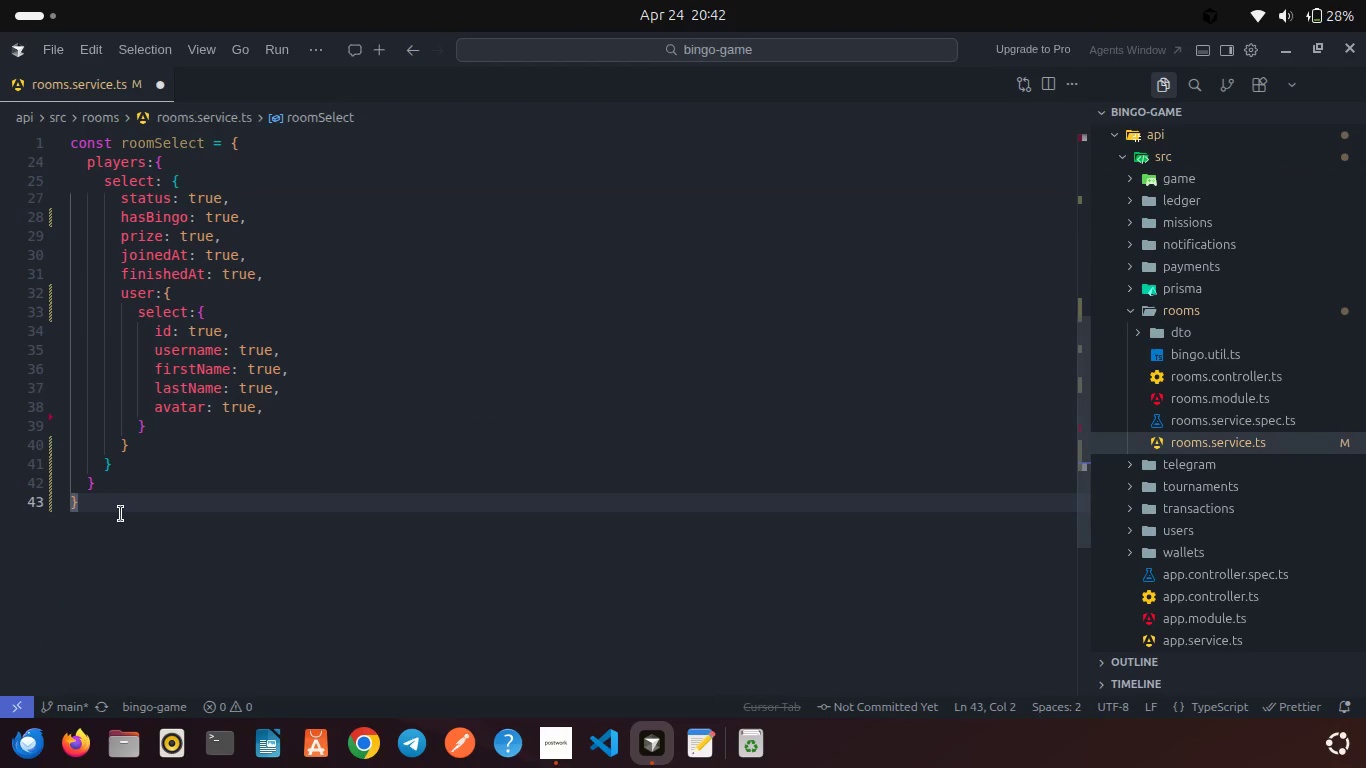 
key(Semicolon)
 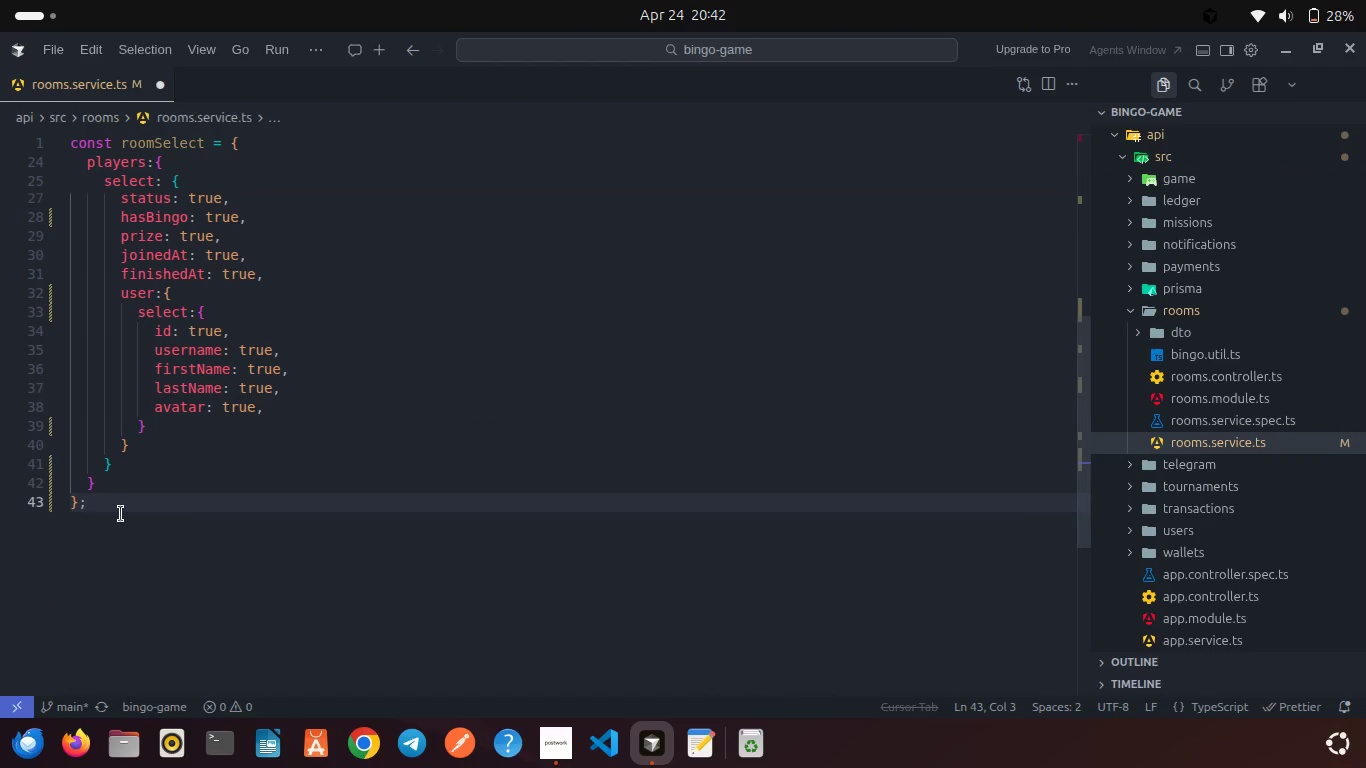 
left_click([117, 480])
 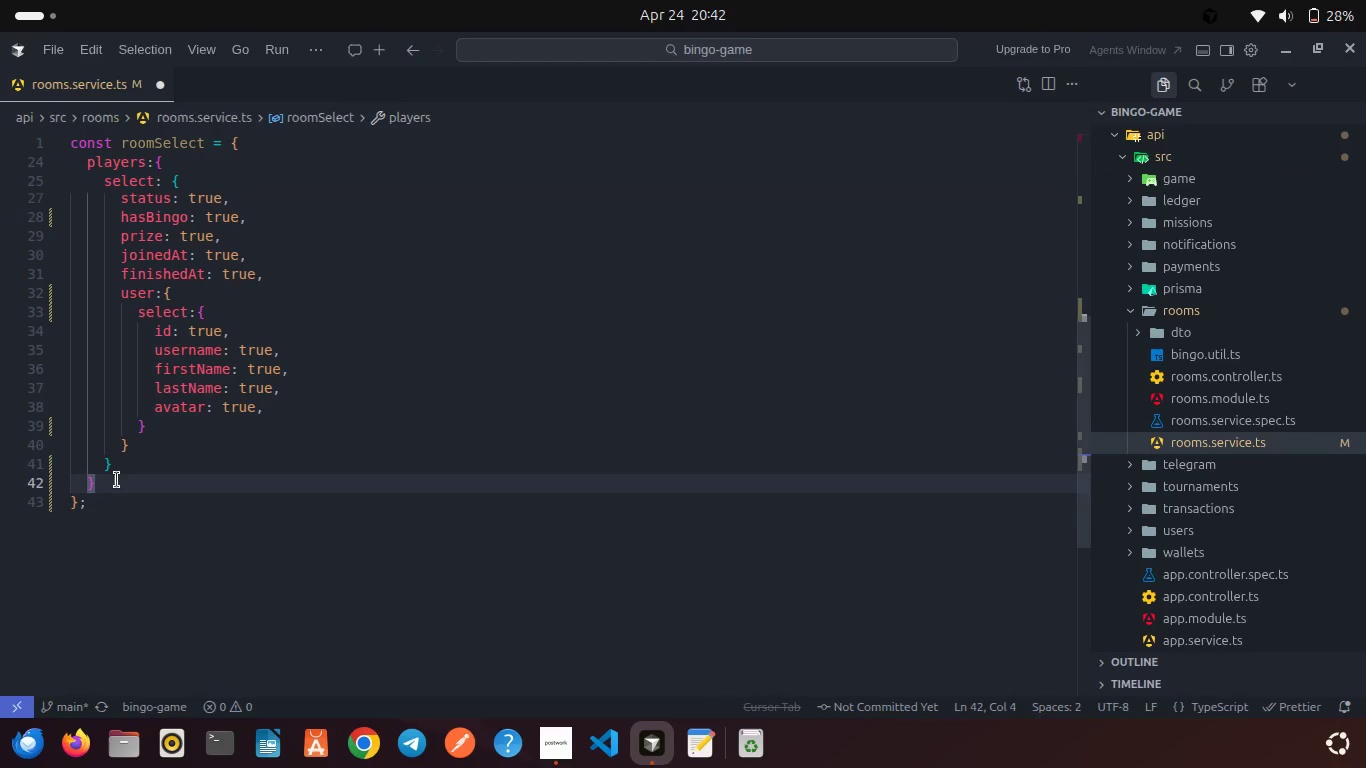 
key(Comma)
 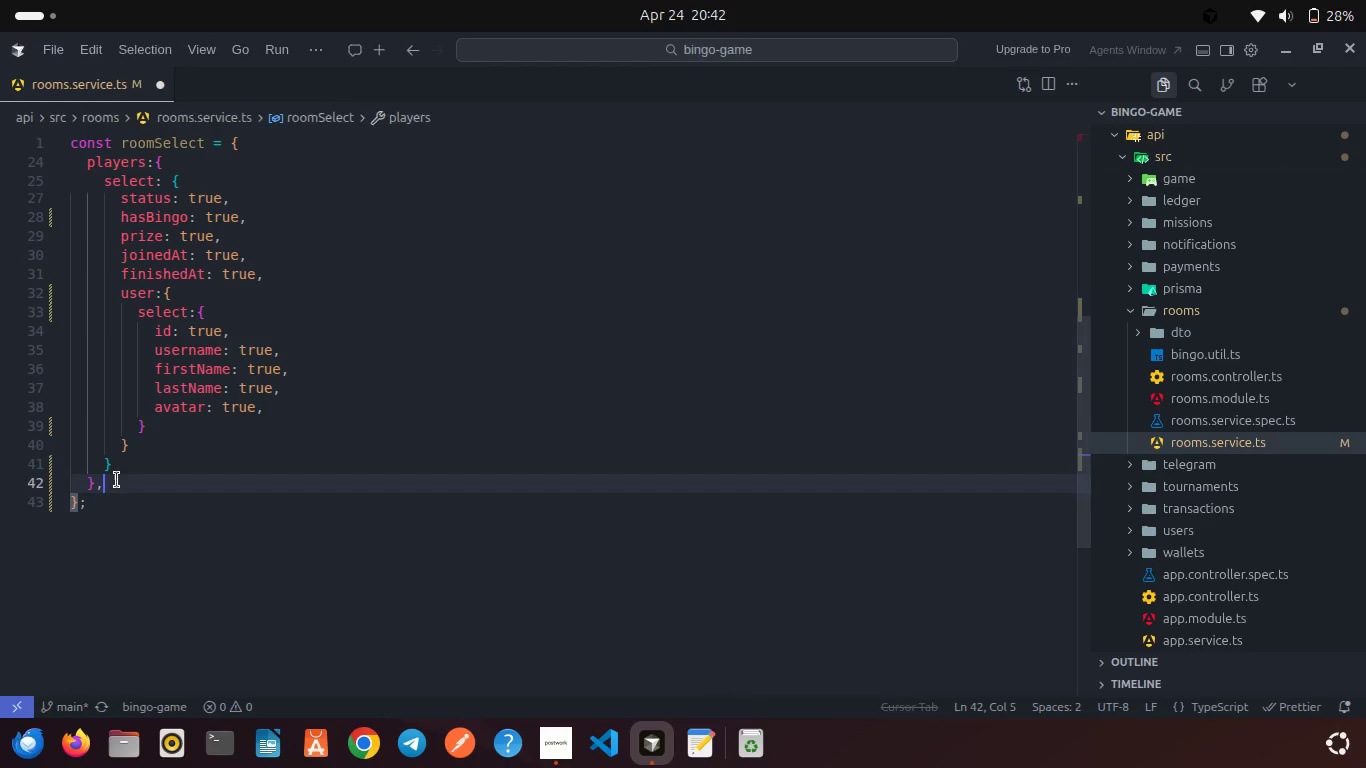 
key(Enter)
 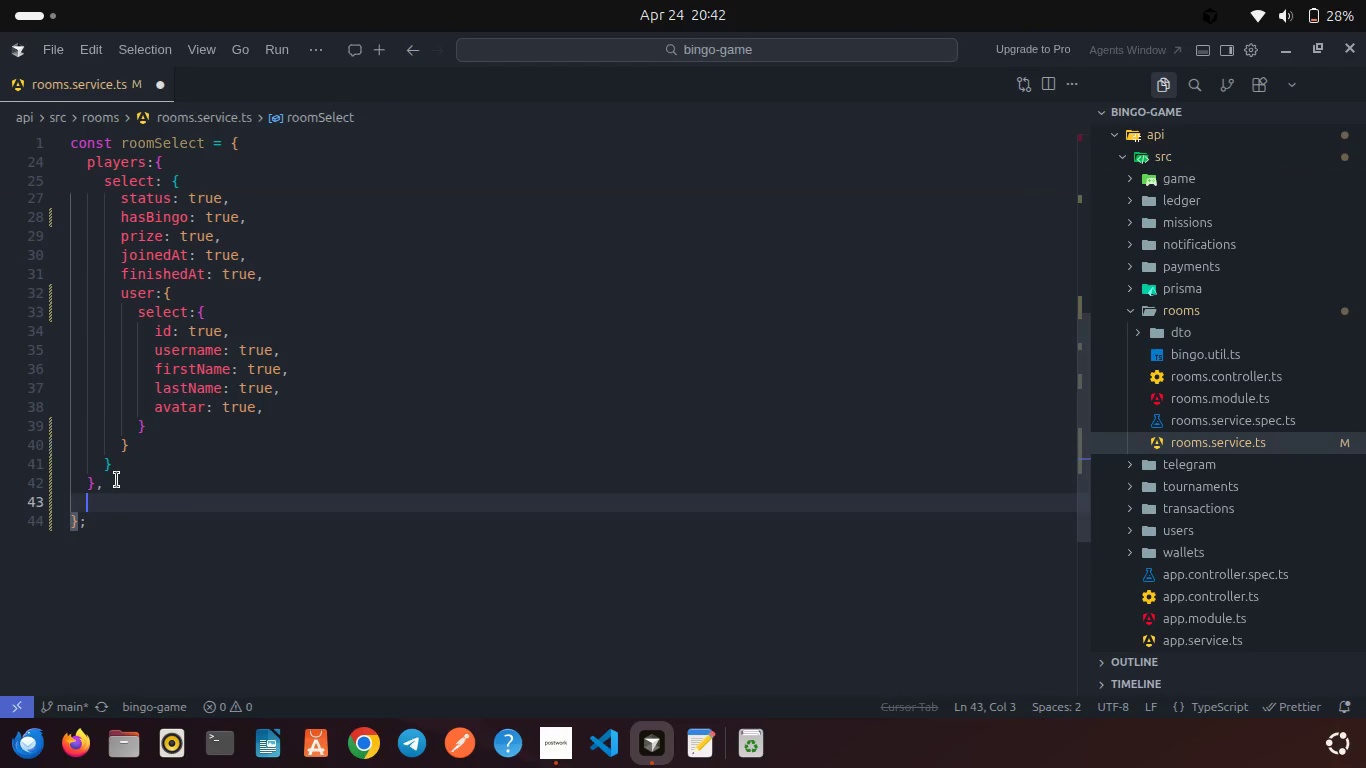 
type(_count: { select: { players: true )
 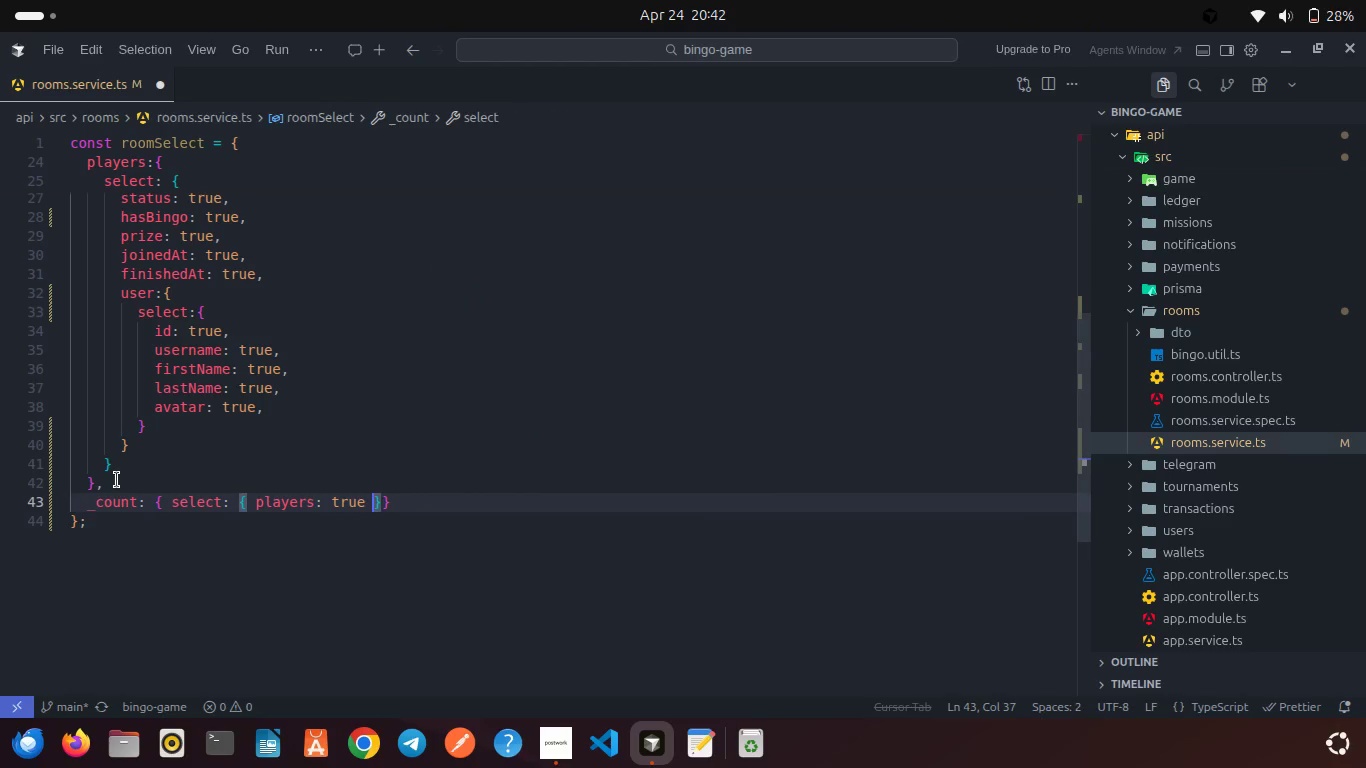 
left_click([131, 501])
 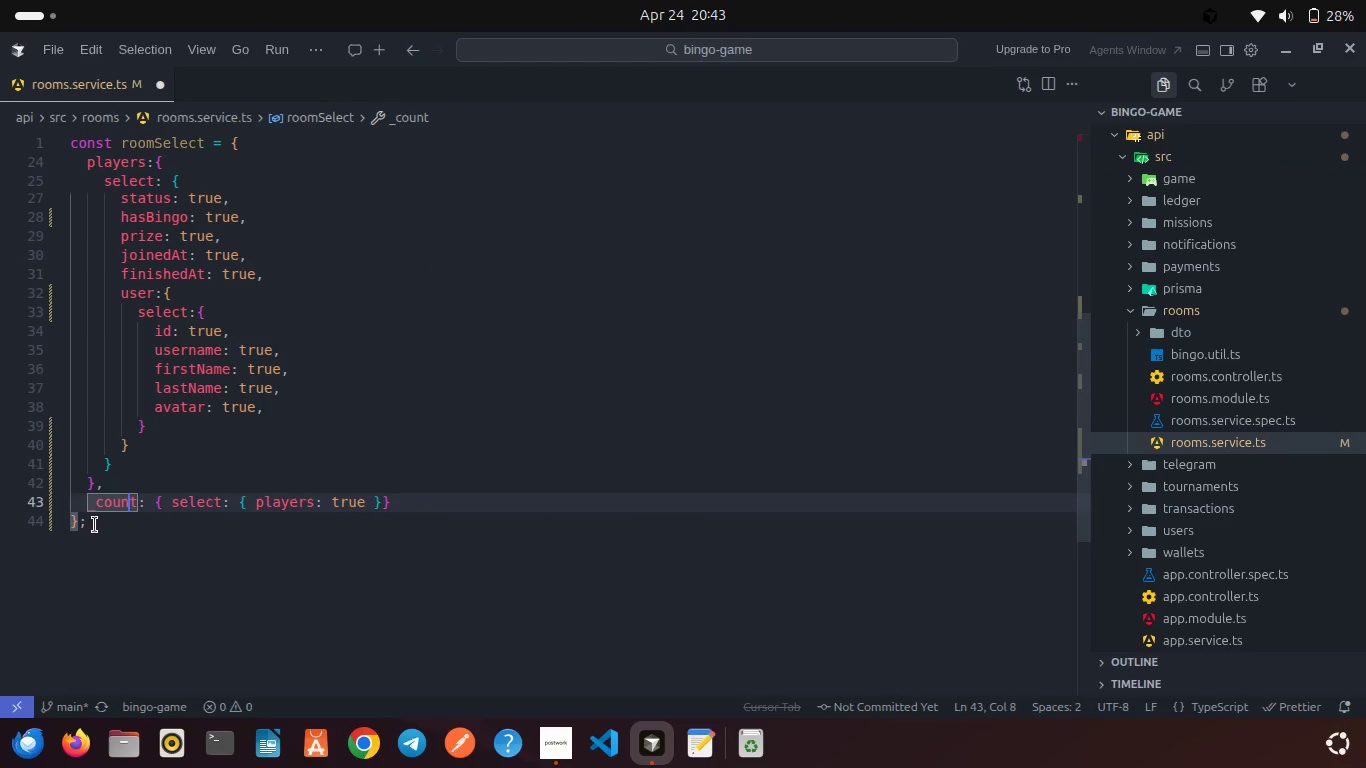 
left_click([84, 517])
 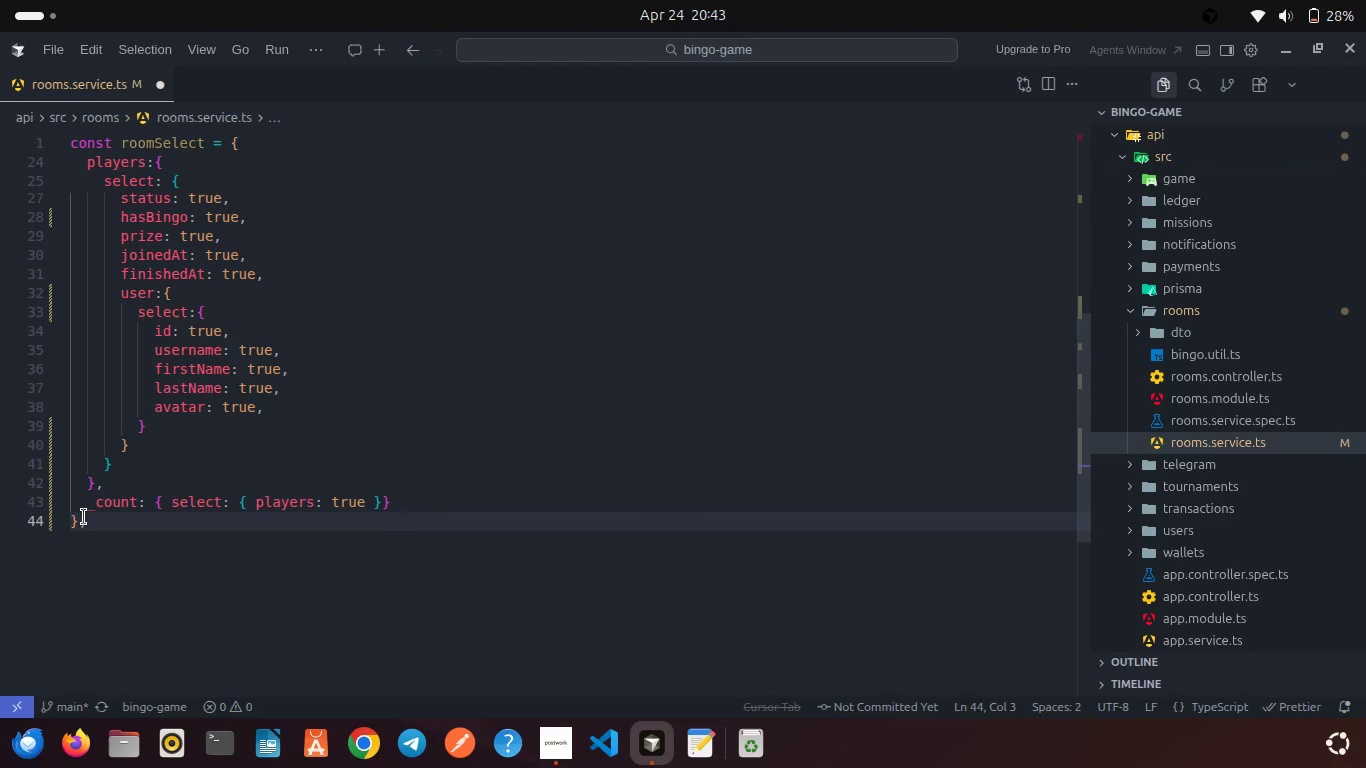 
key(ArrowLeft)
 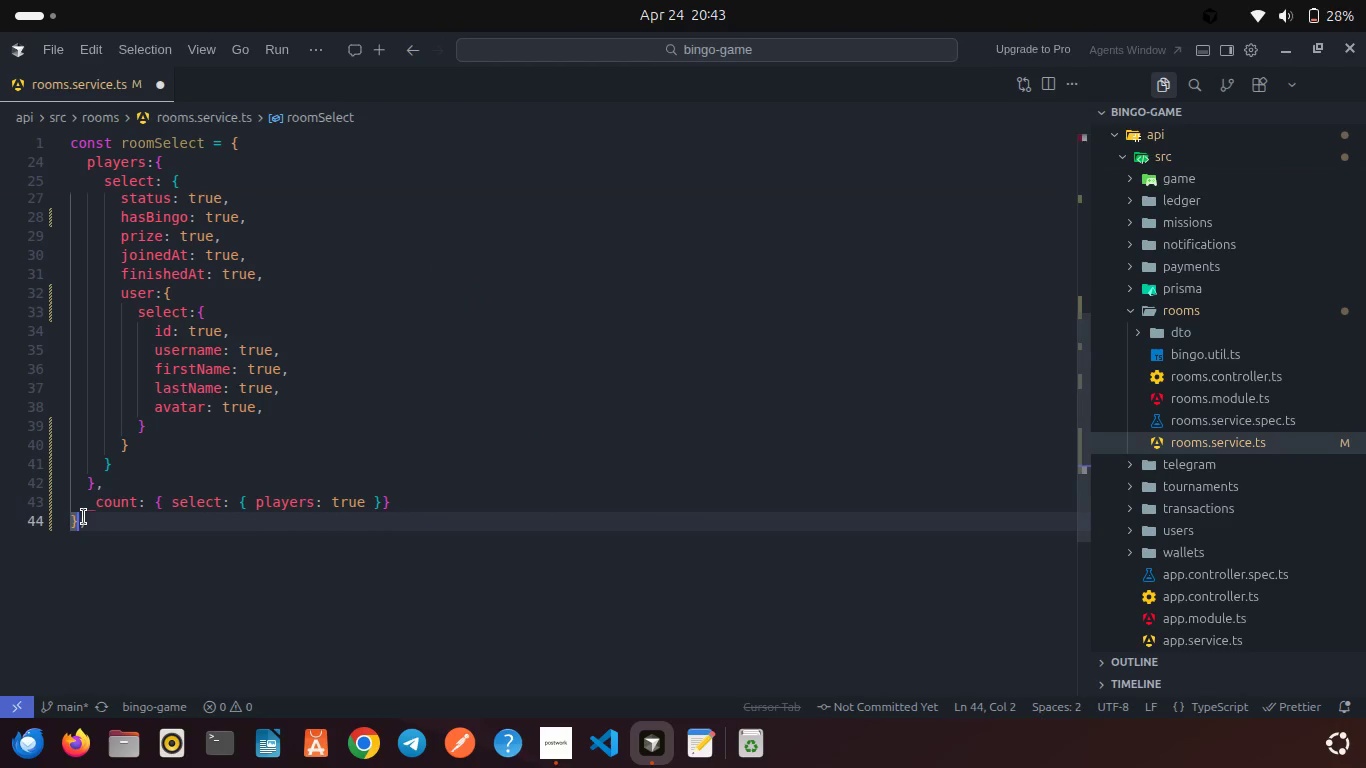 
type( as )
key(Backspace)
type(const sati)
 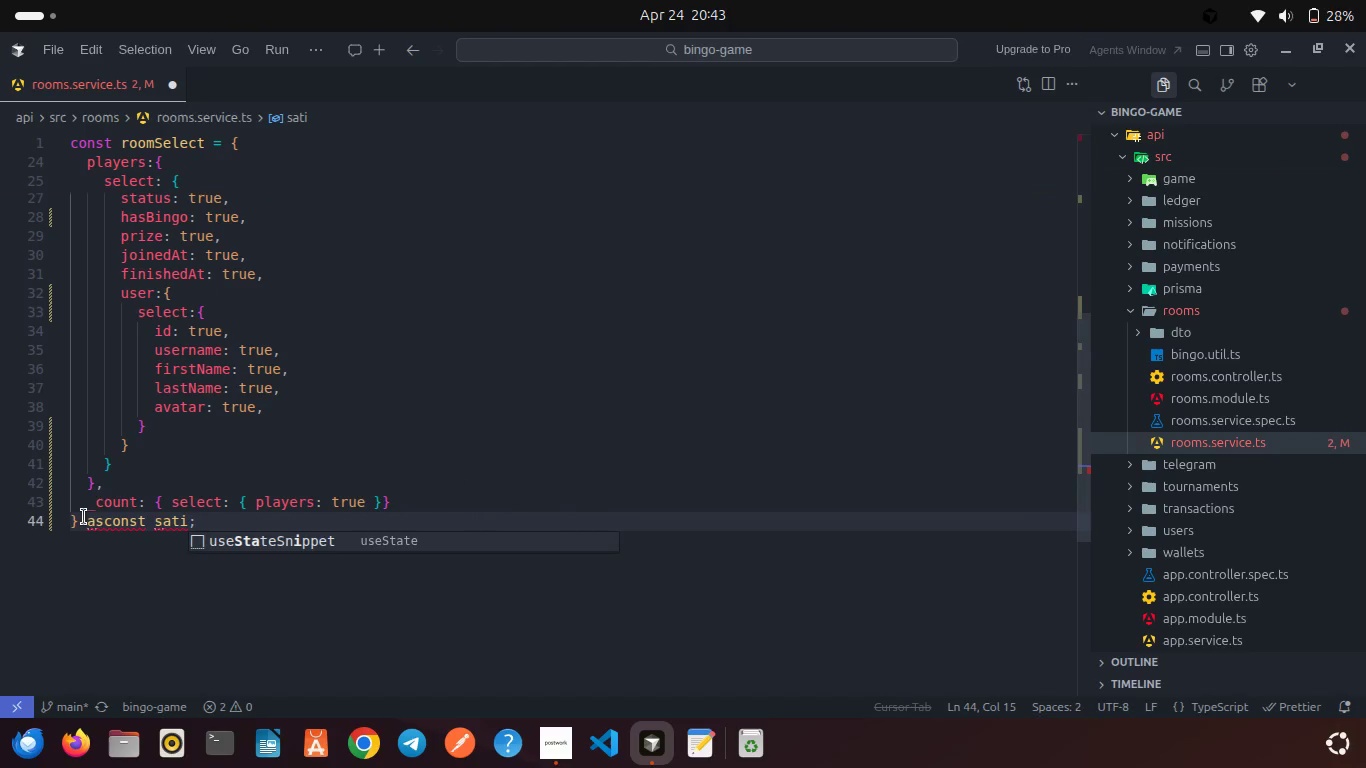 
key(Backspace)
key(Backspace)
key(Backspace)
key(Backspace)
key(Backspace)
key(Backspace)
key(Backspace)
key(Backspace)
key(Backspace)
key(Backspace)
type( const satisfies Pris)
 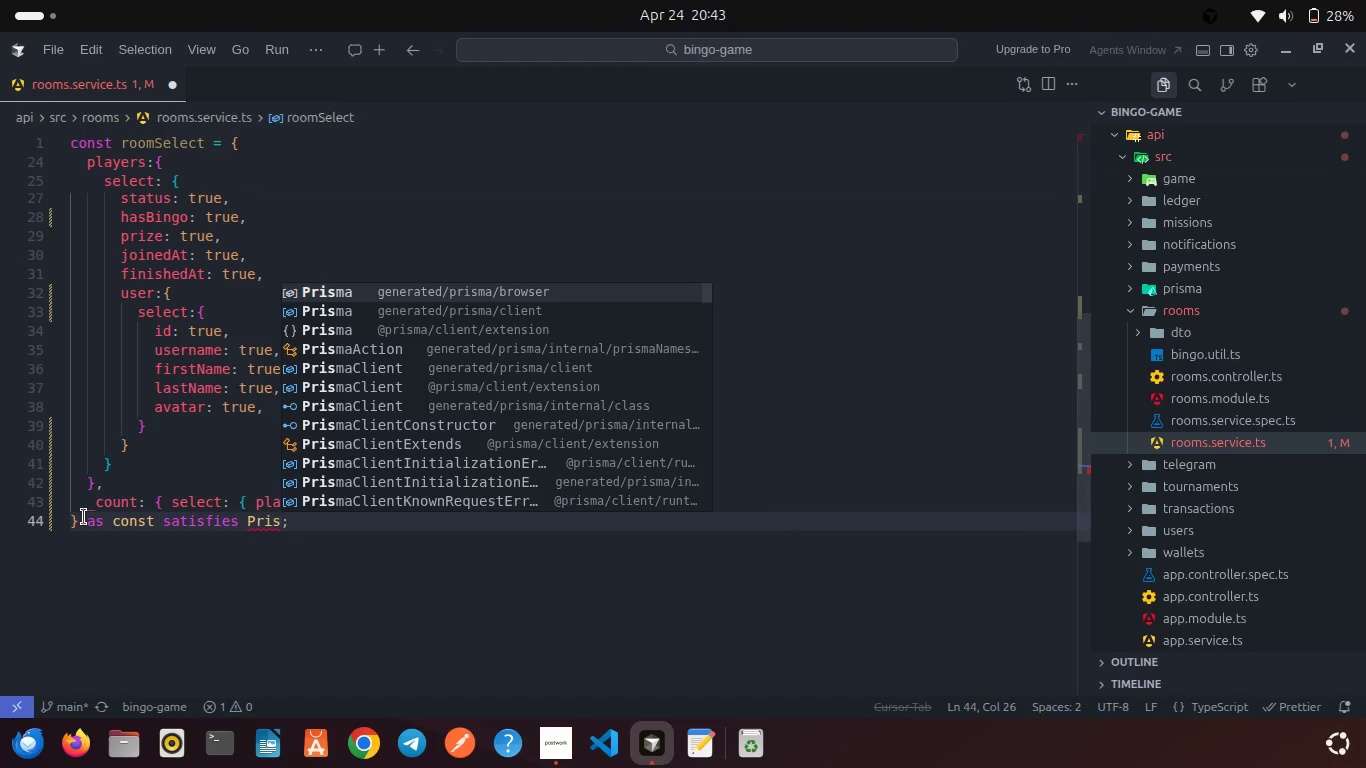 
key(ArrowDown)
 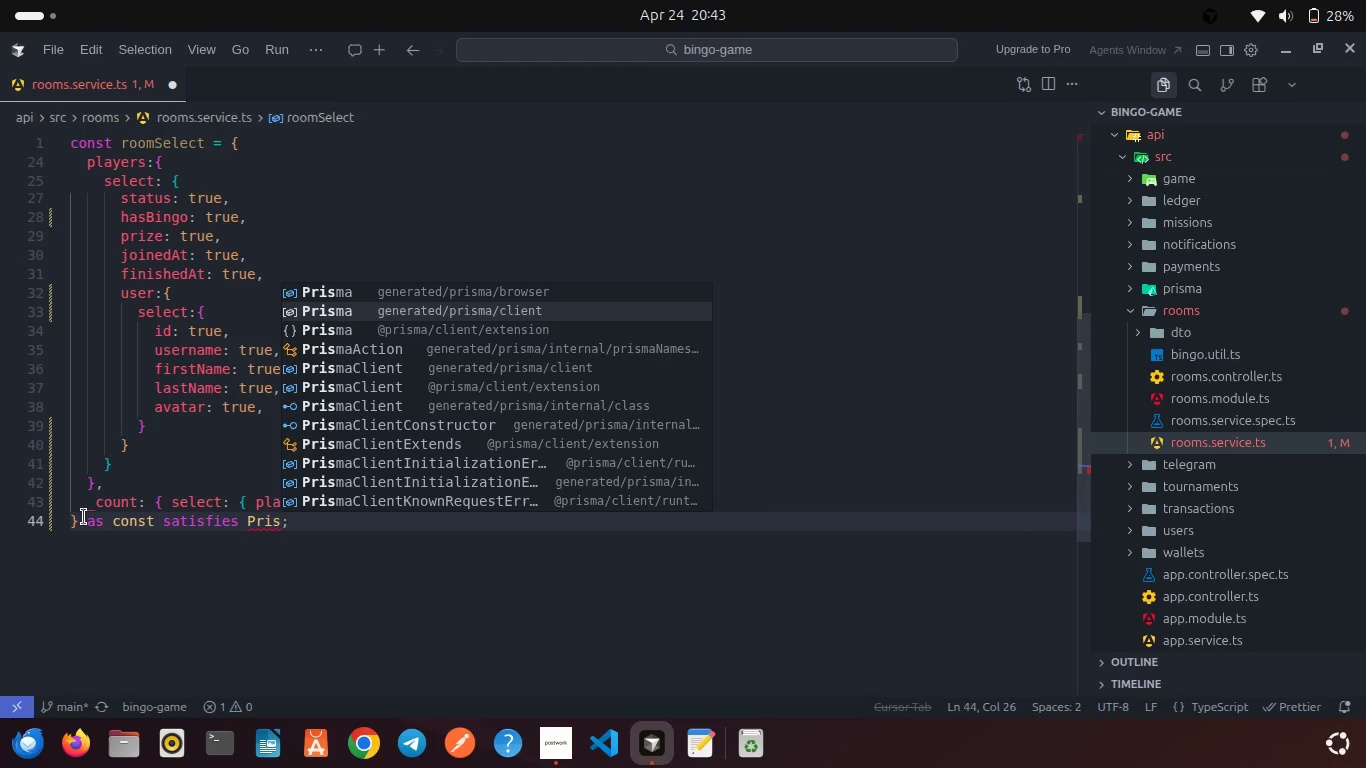 
key(Enter)
 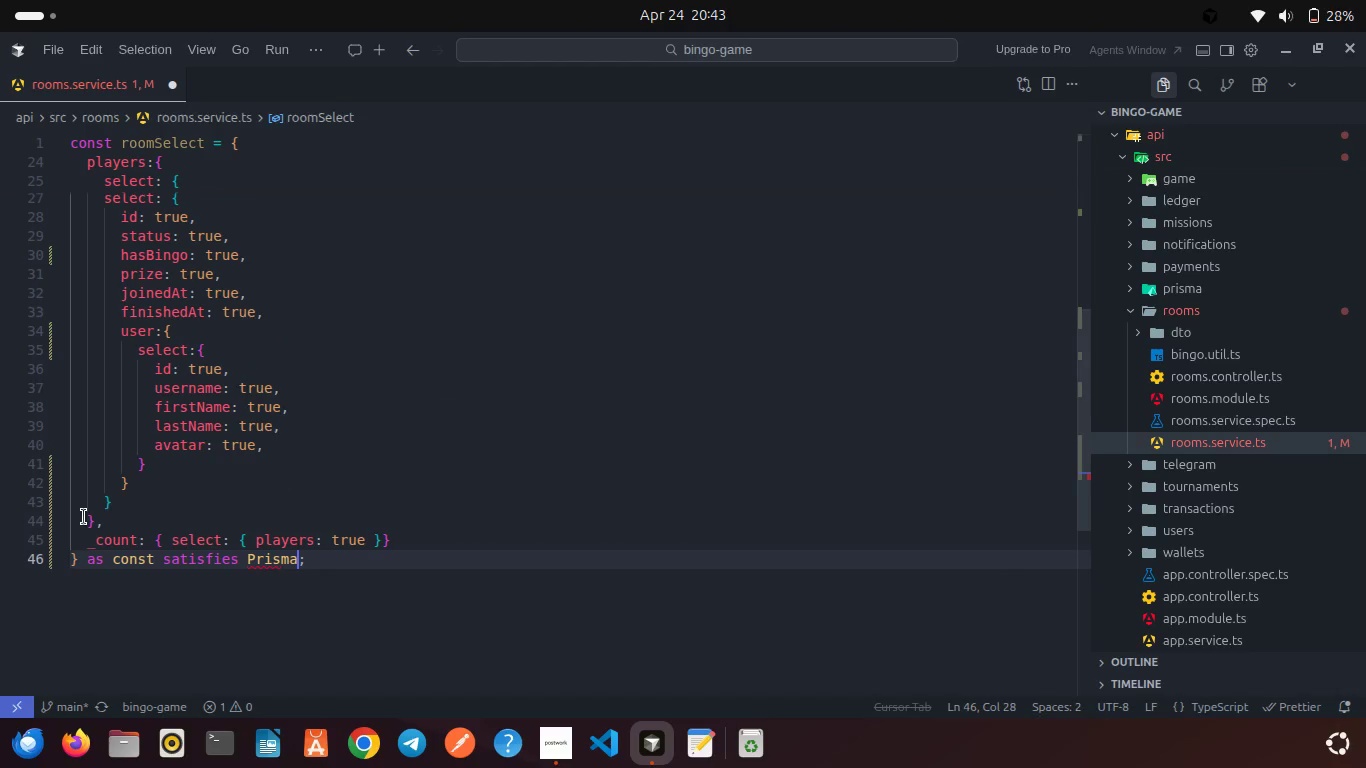 
type(.GameRoo)
 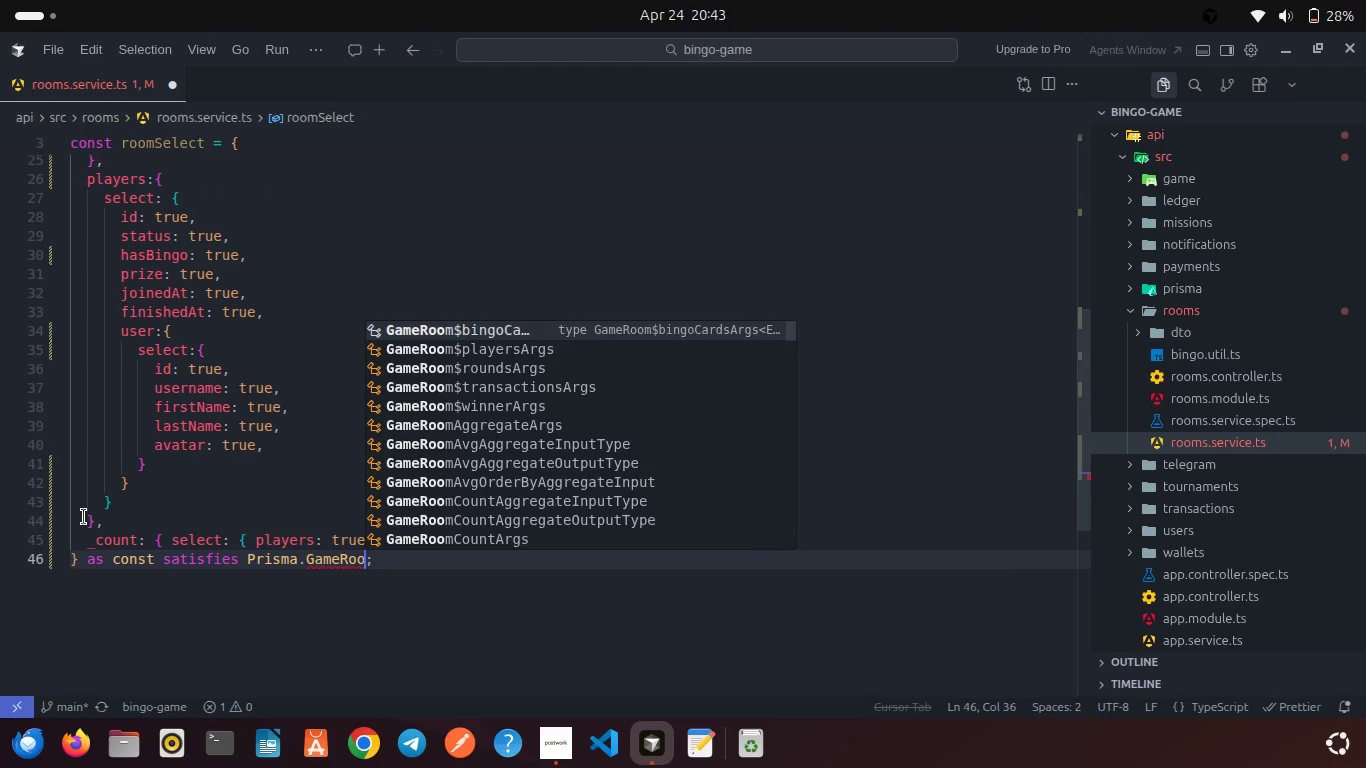 
wait(5.55)
 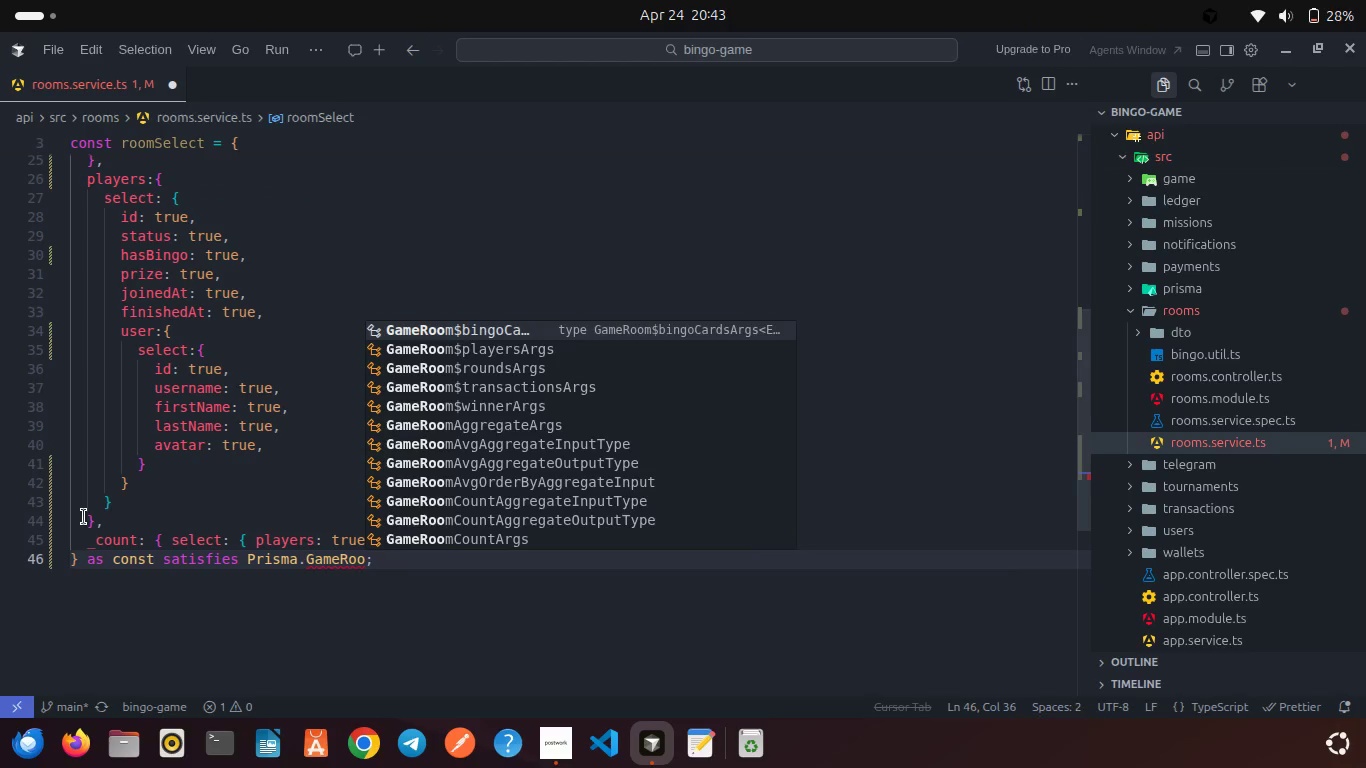 
type(mSe)
 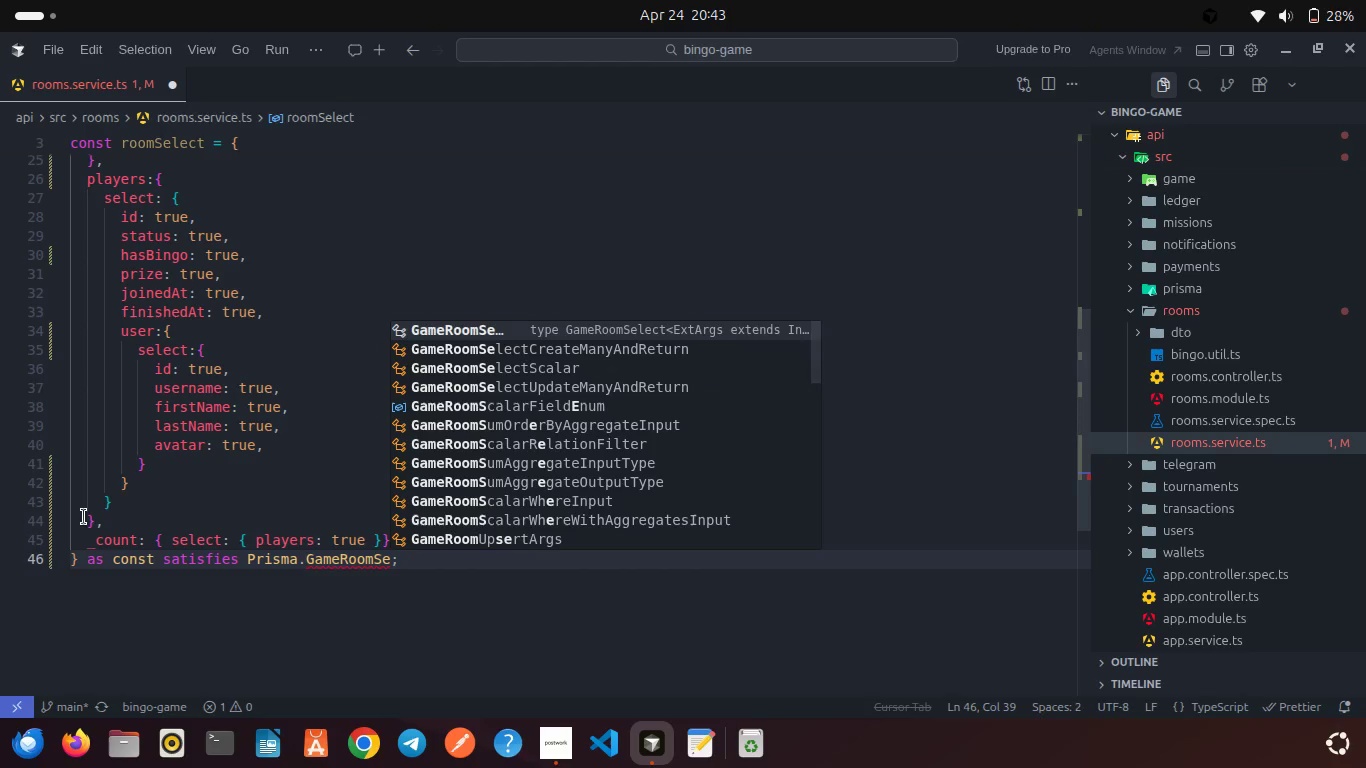 
key(Enter)
 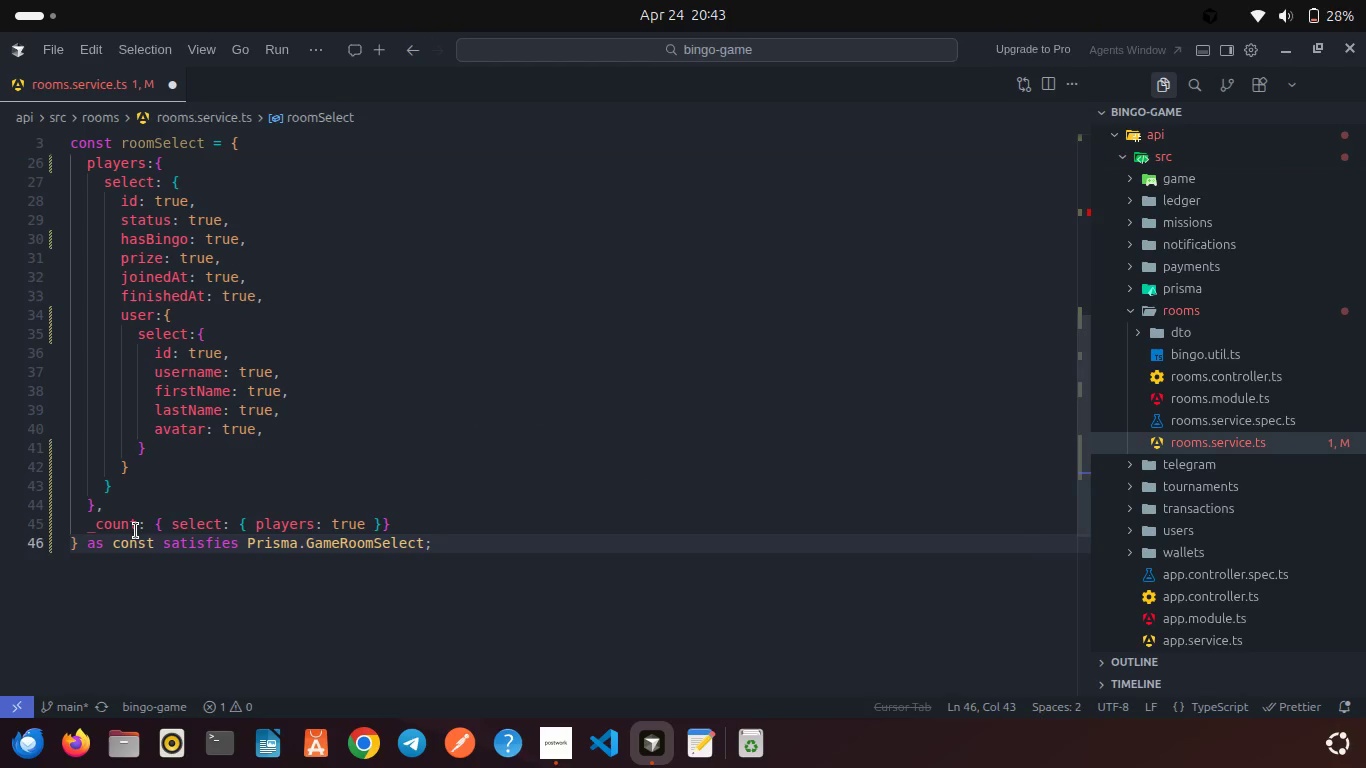 
scroll: coordinate [136, 531], scroll_direction: up, amount: 11.0
 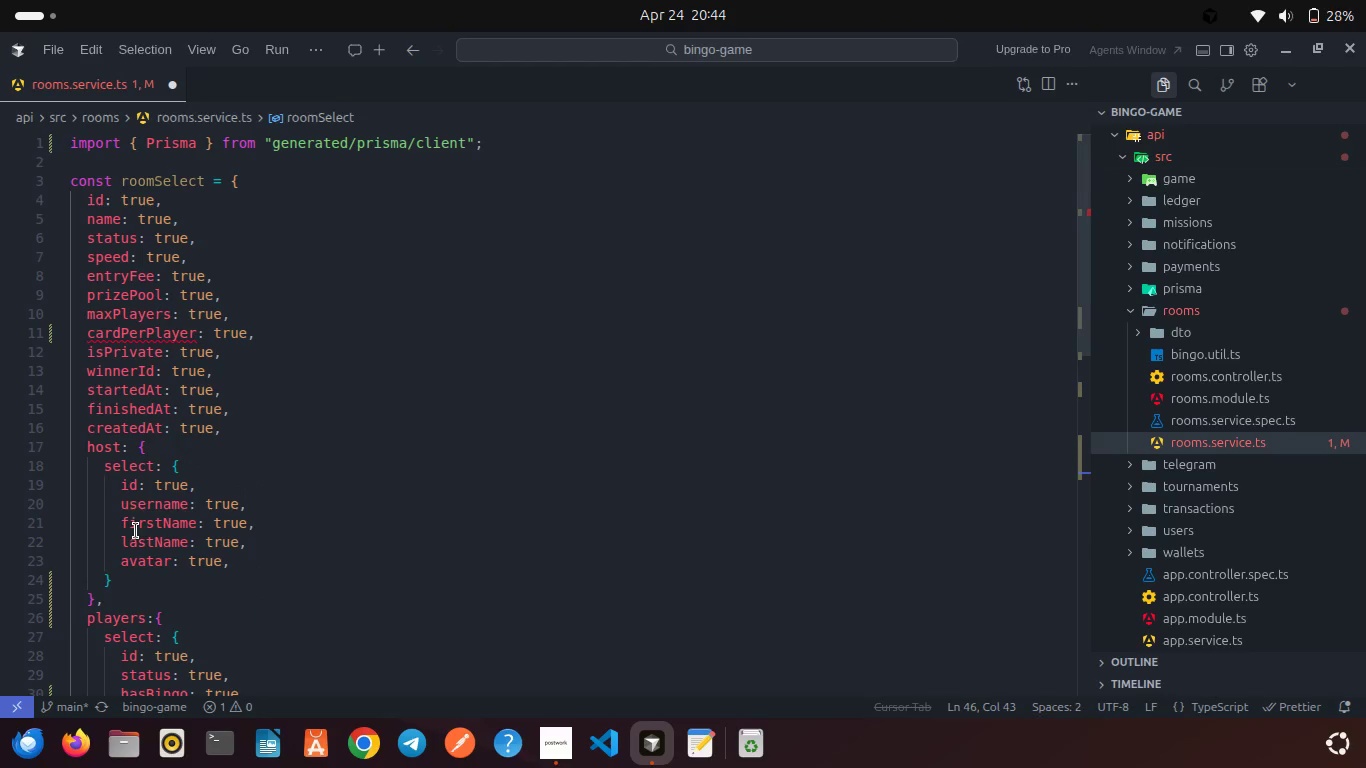 
mouse_move([144, 481])
 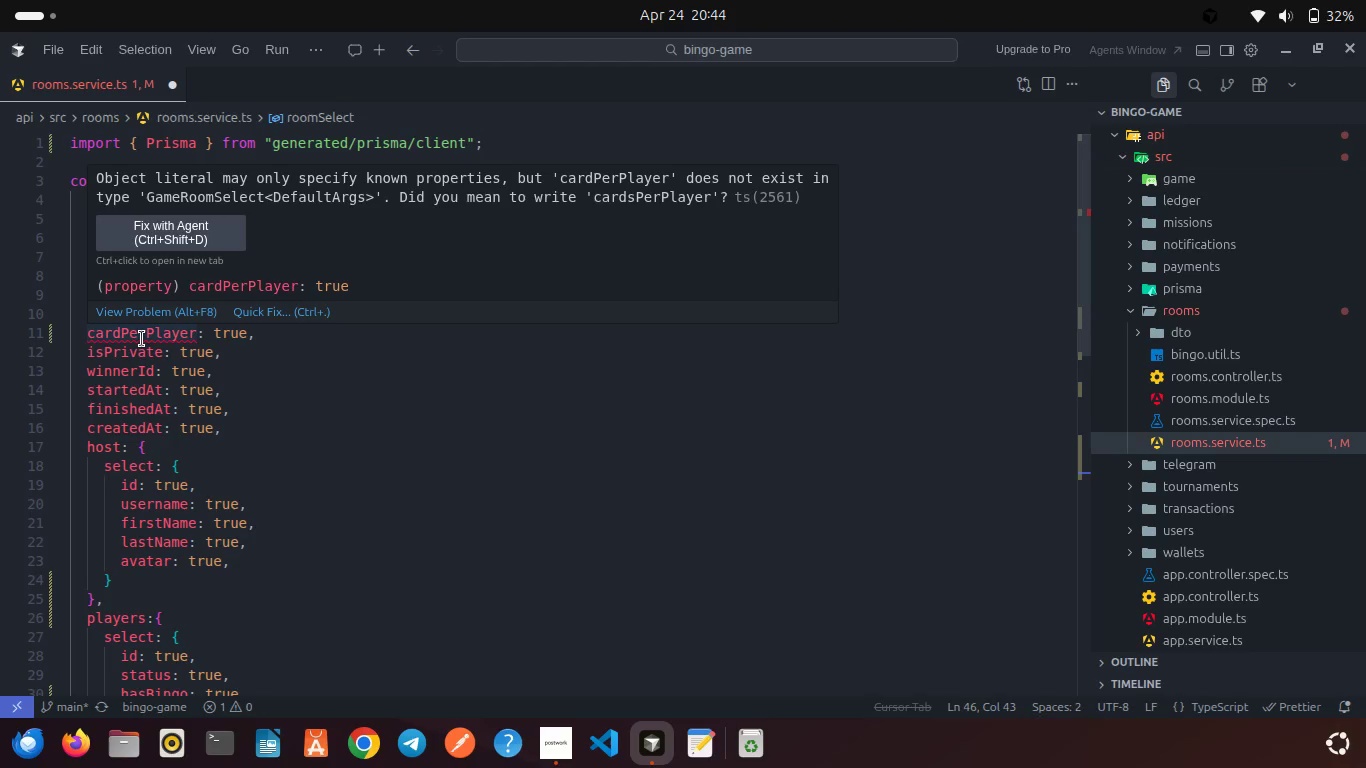 
wait(5.11)
 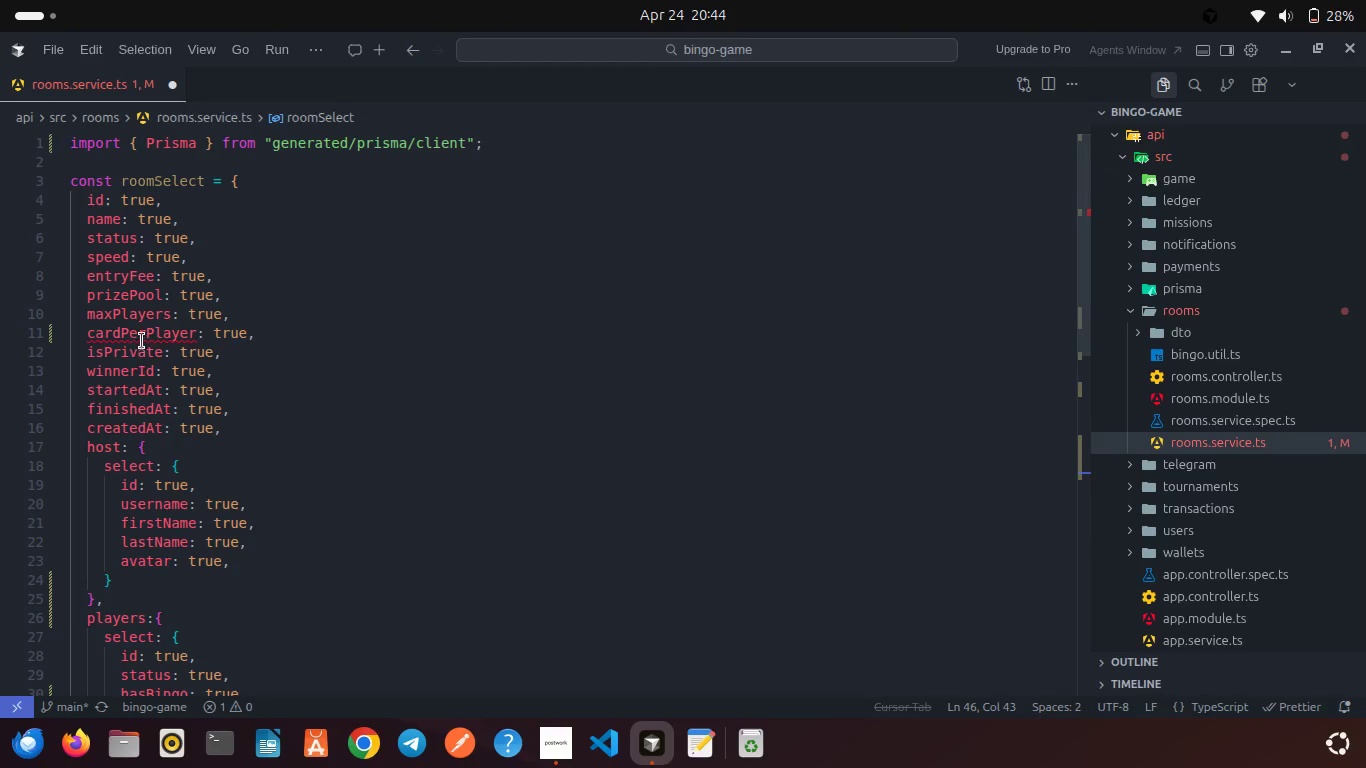 
double_click([142, 339])
 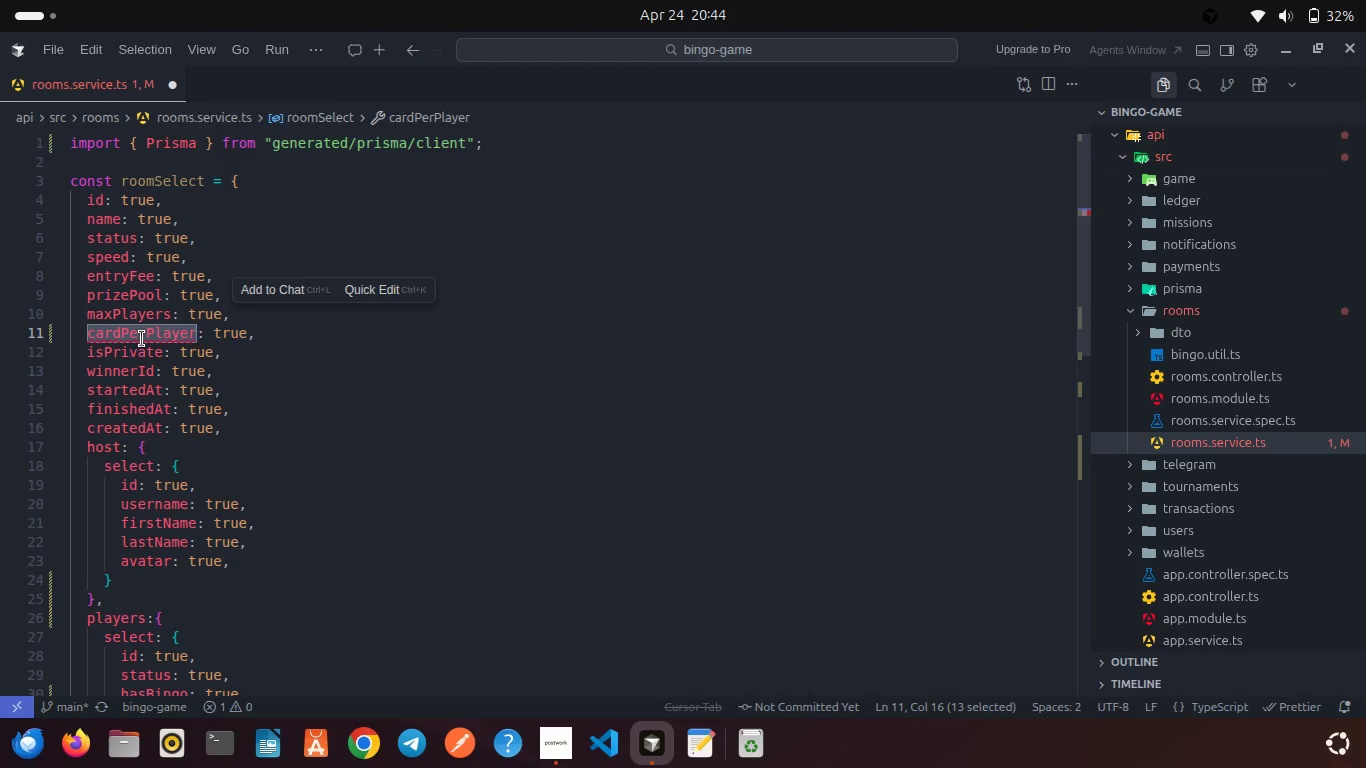 
key(C)
 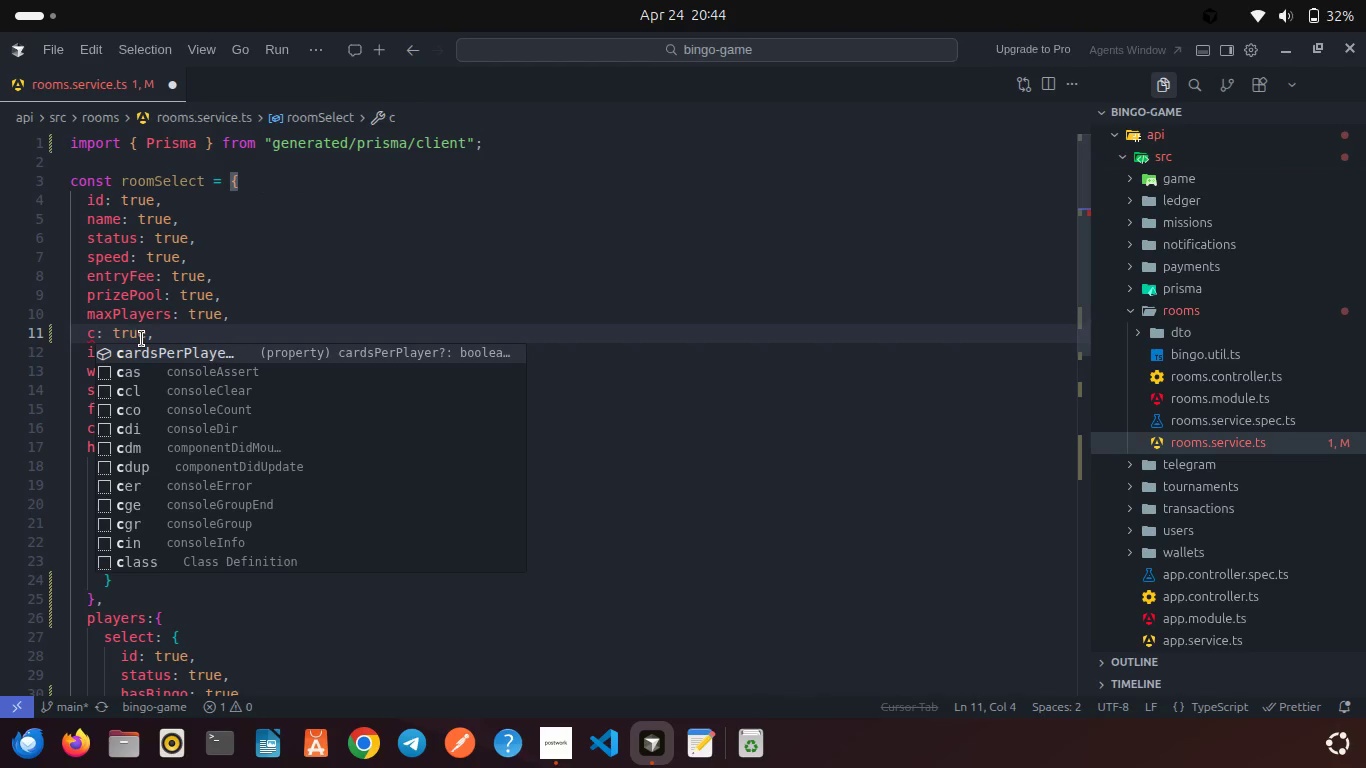 
key(Enter)
 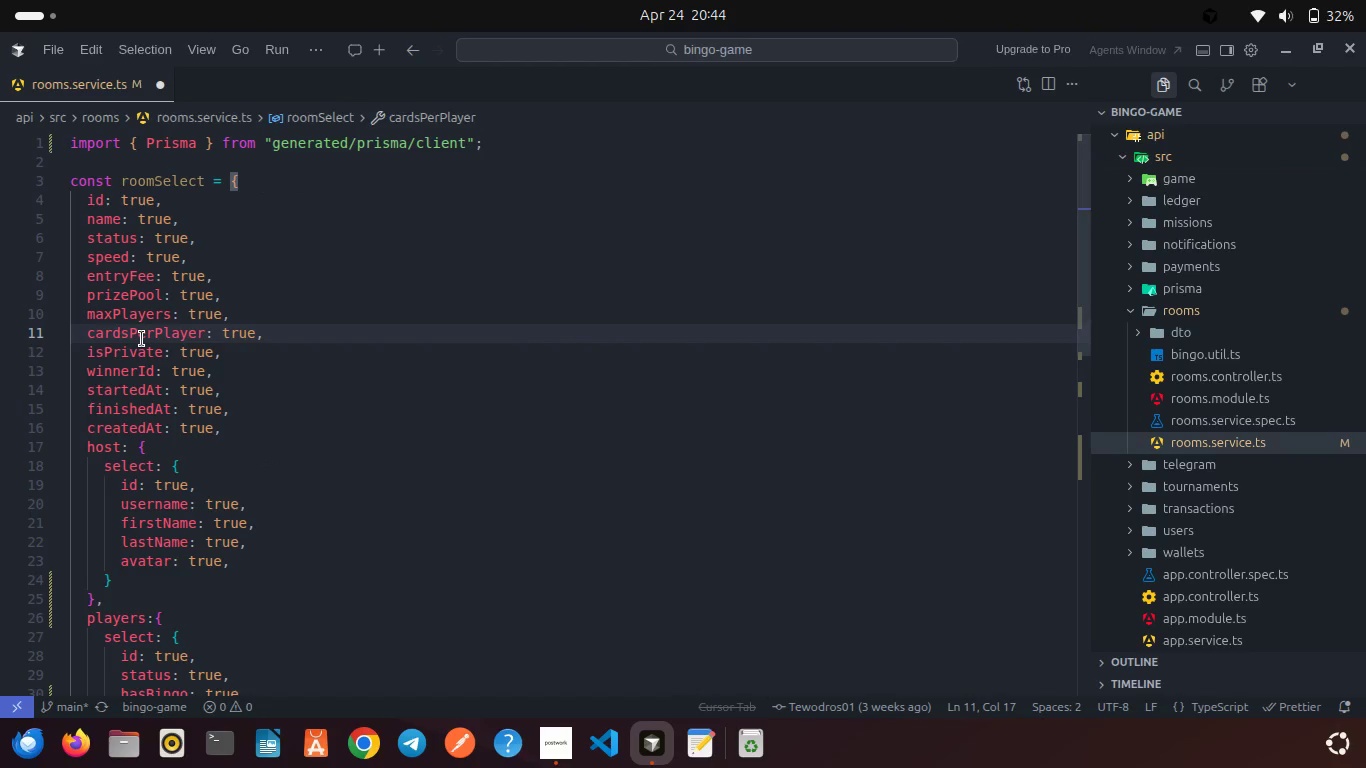 
key(Control+S)
 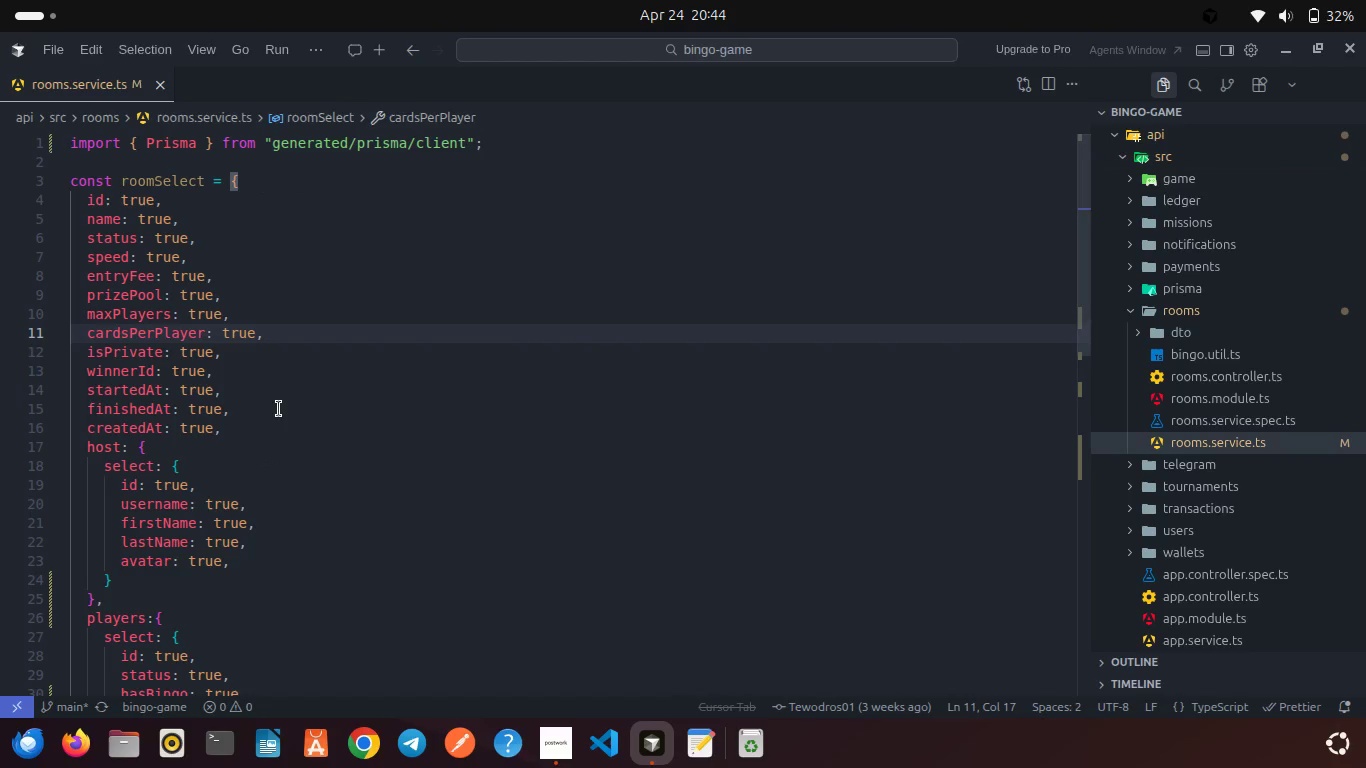 
scroll: coordinate [279, 409], scroll_direction: down, amount: 6.0
 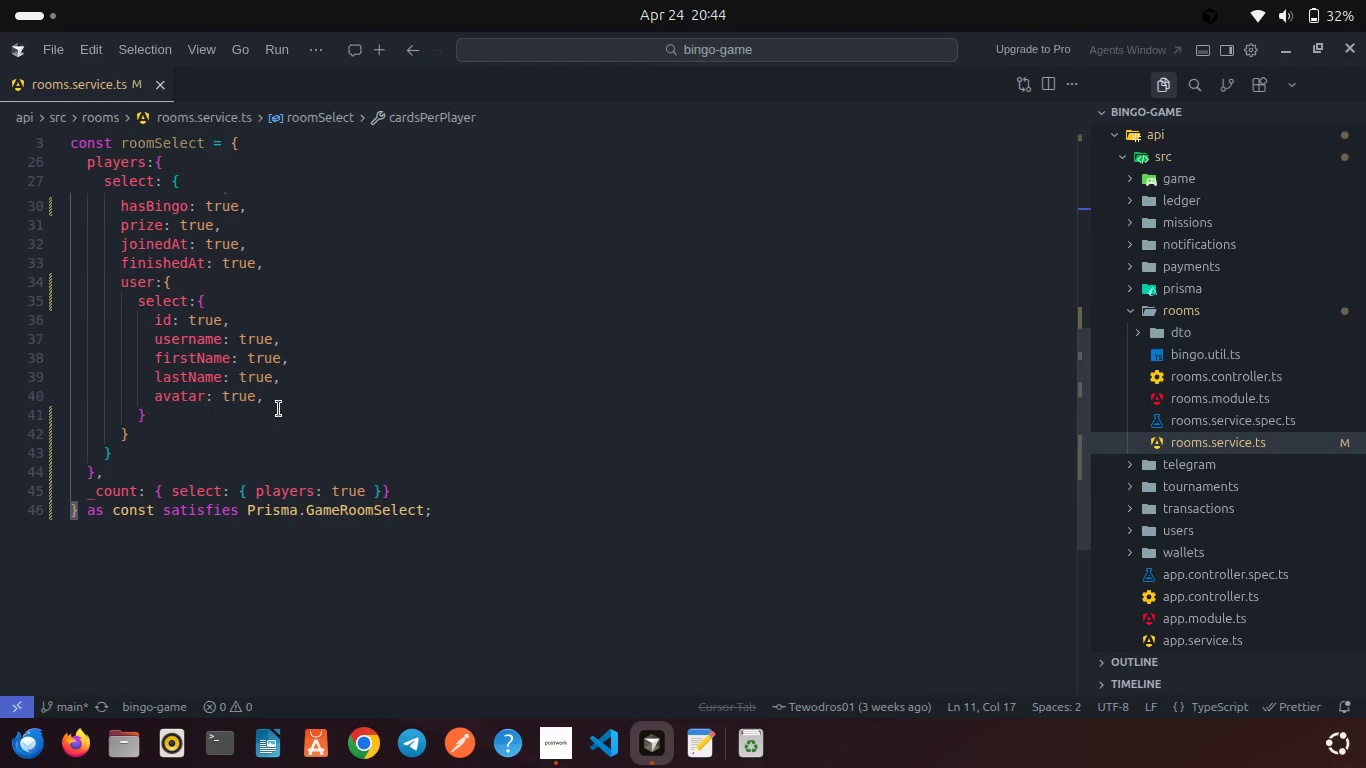 
wait(12.72)
 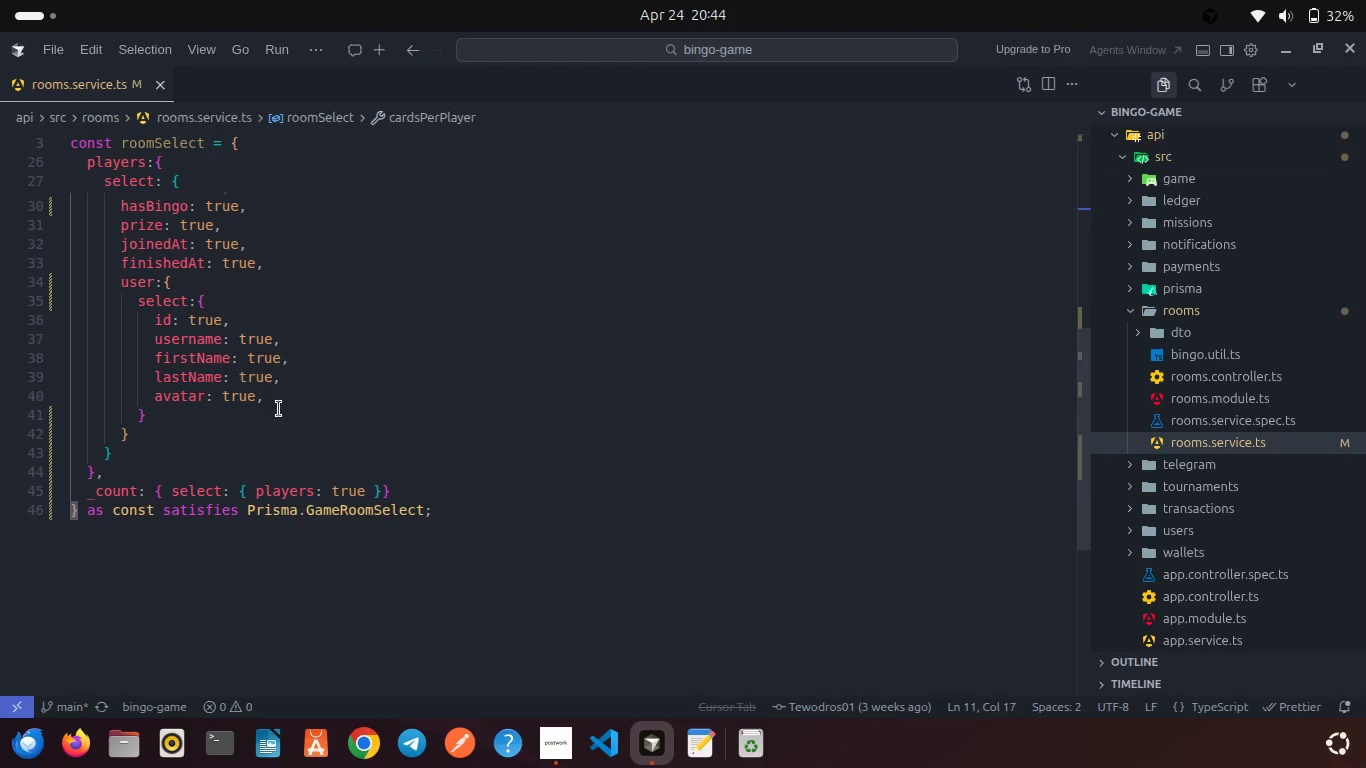 
left_click([180, 578])
 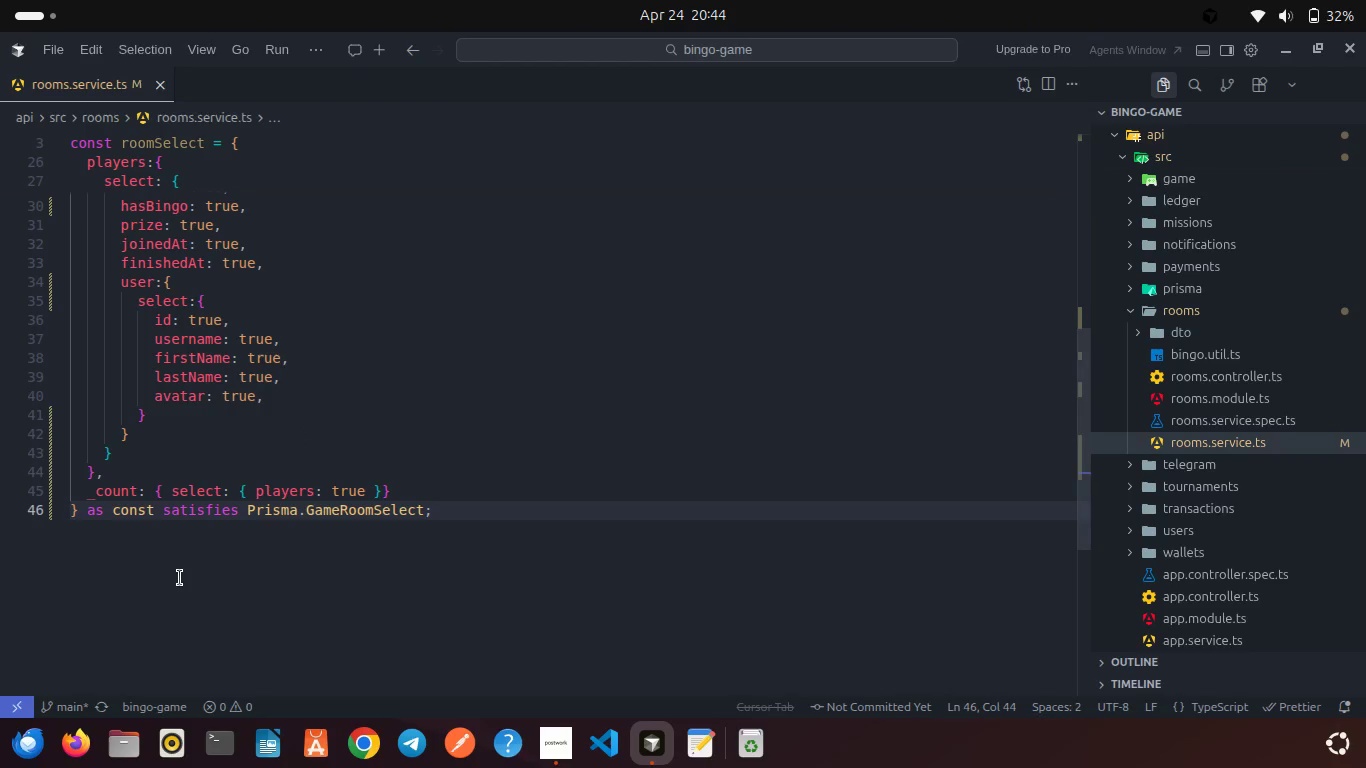 
key(Enter)
 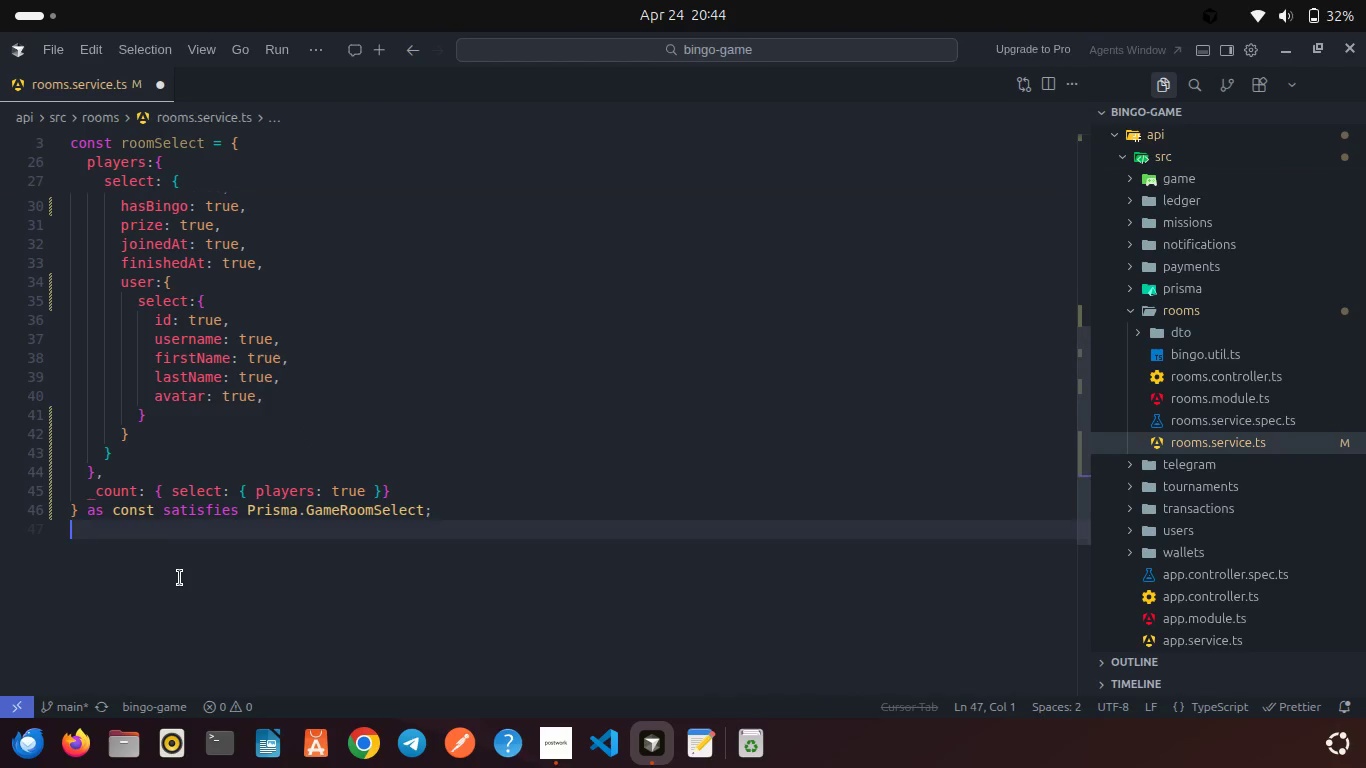 
key(Enter)
 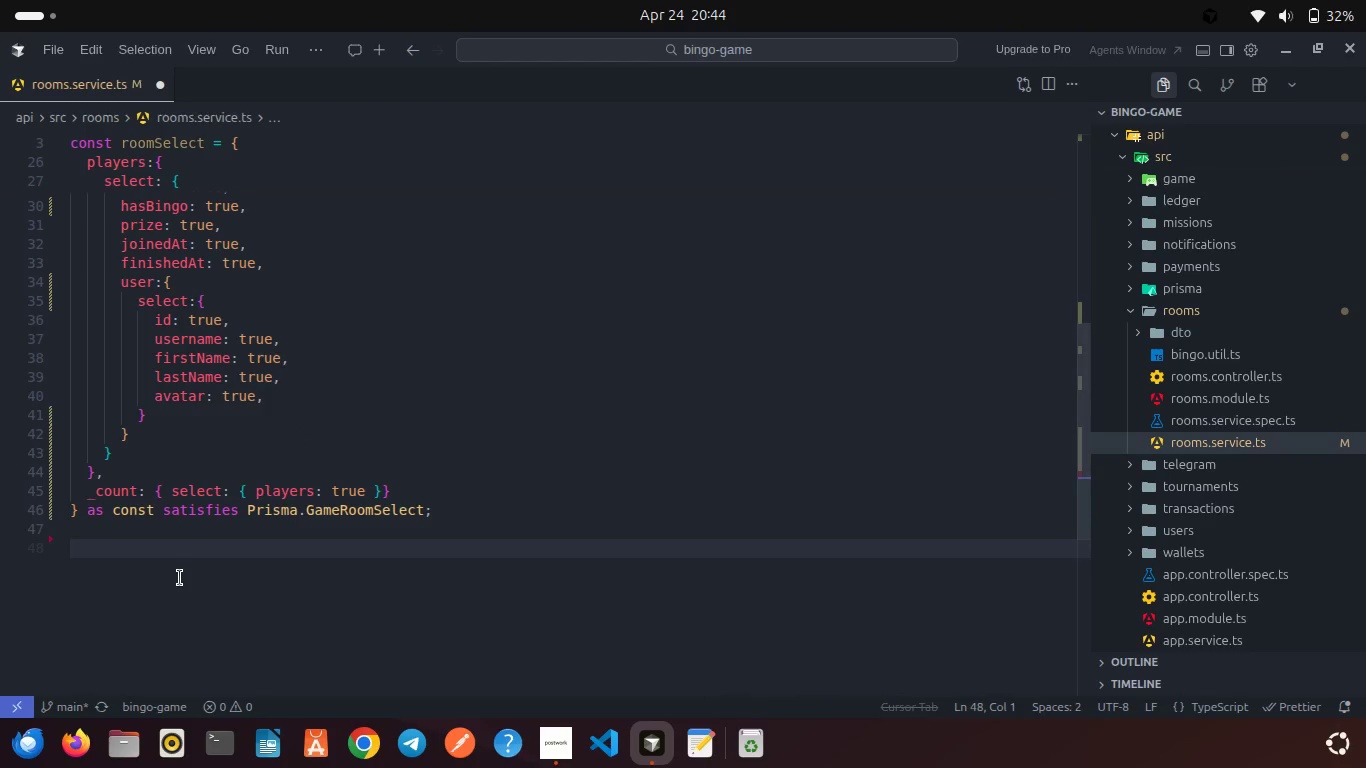 
type(typ)
 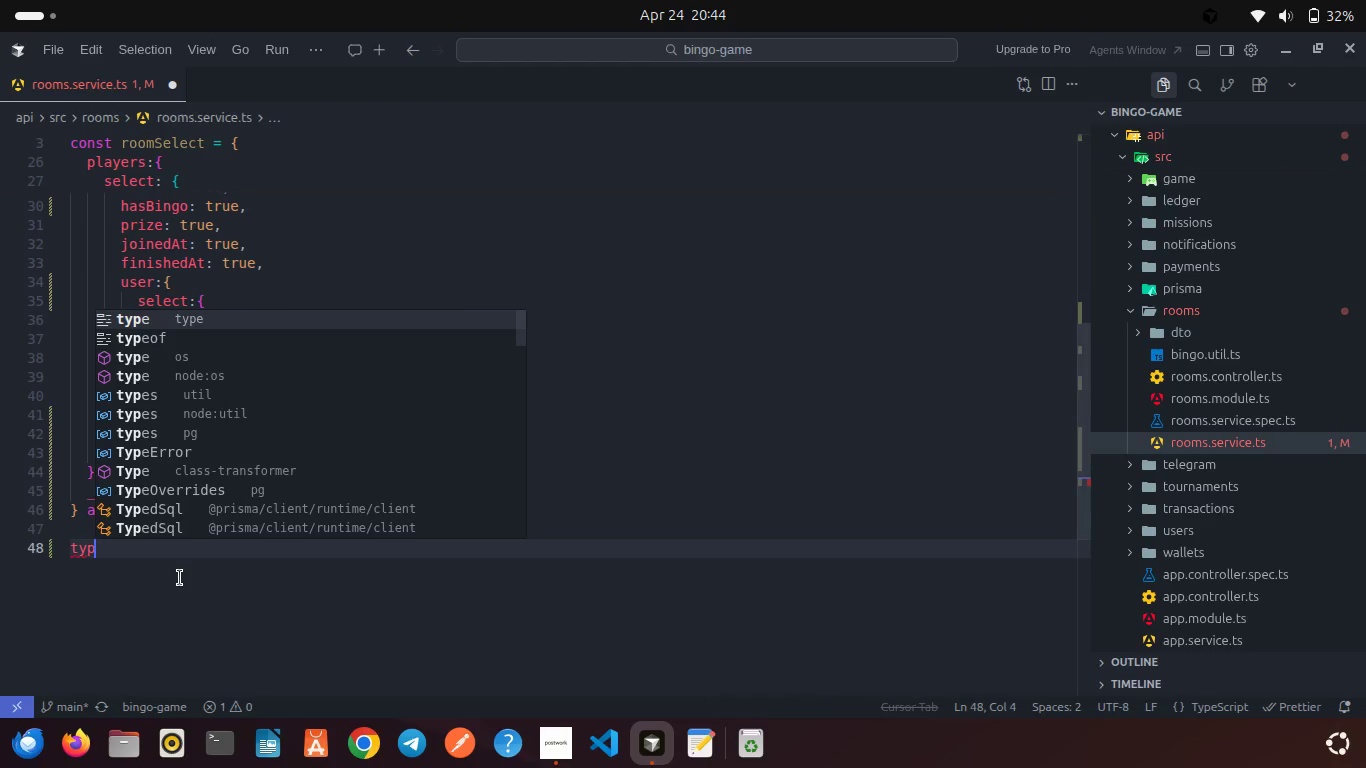 
key(Enter)
 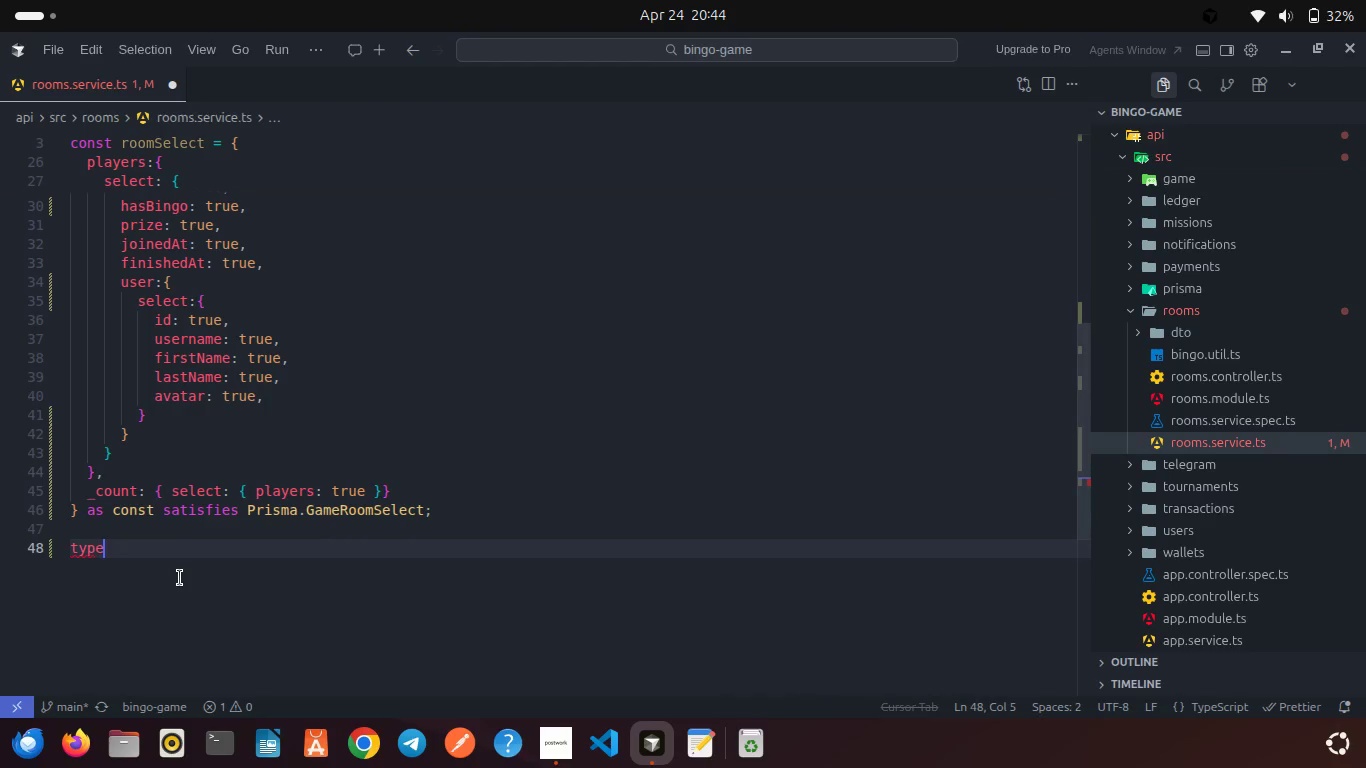 
type( RoomDTo)
key(Backspace)
key(Backspace)
type(to = Pri)
 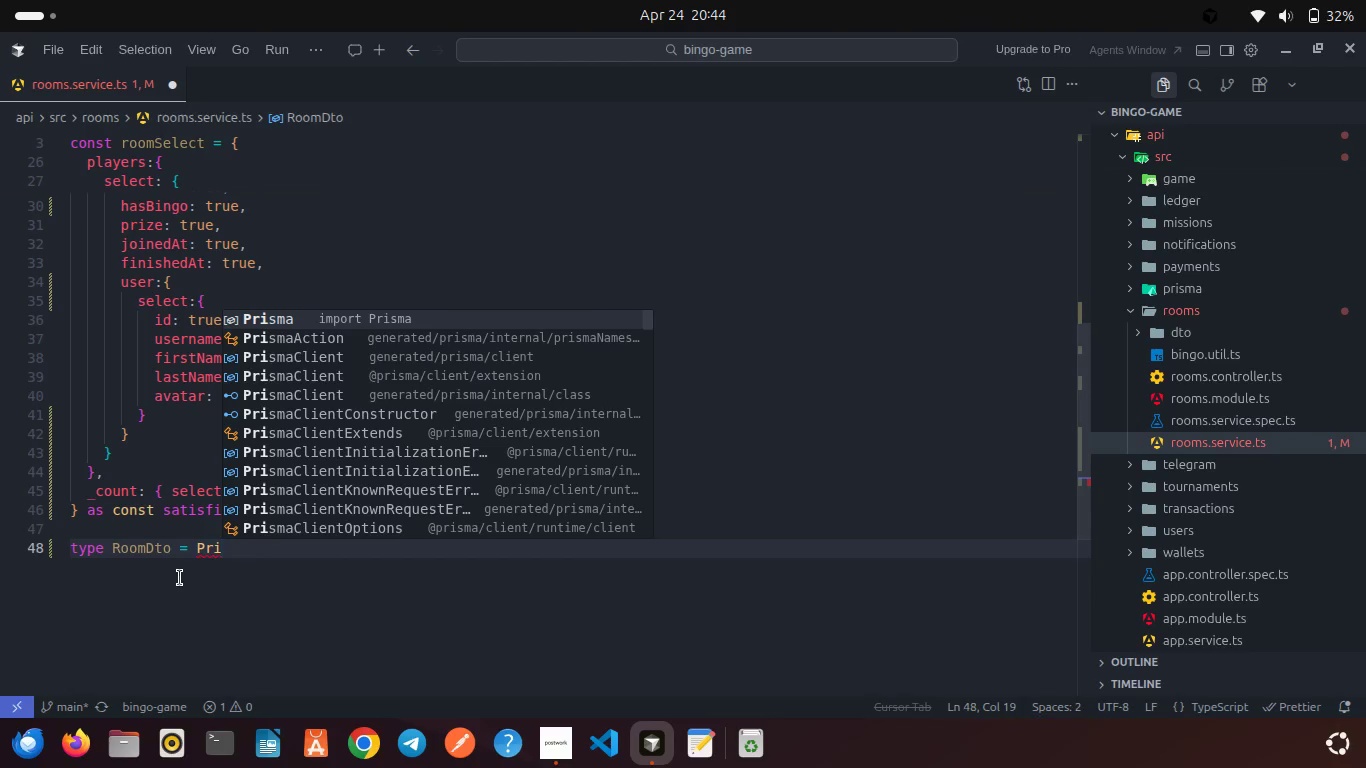 
 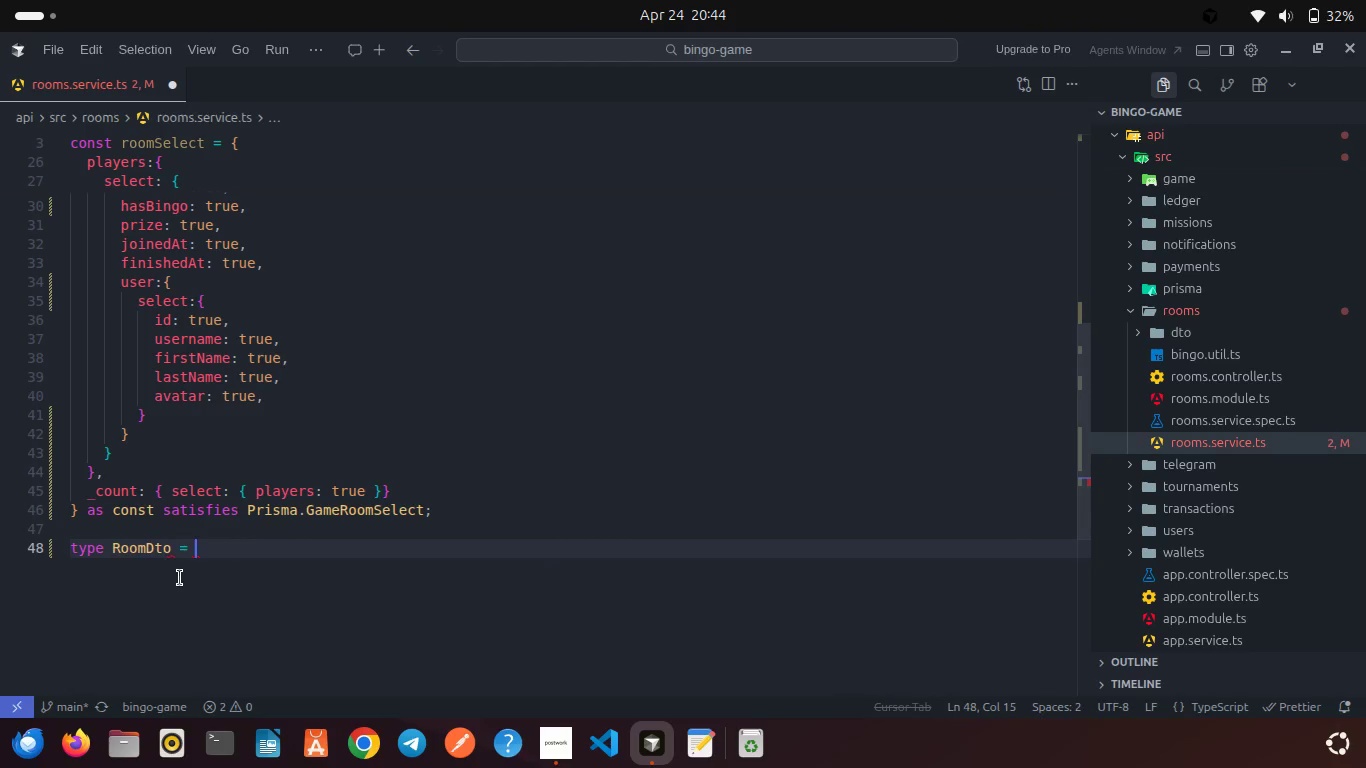 
key(Enter)
 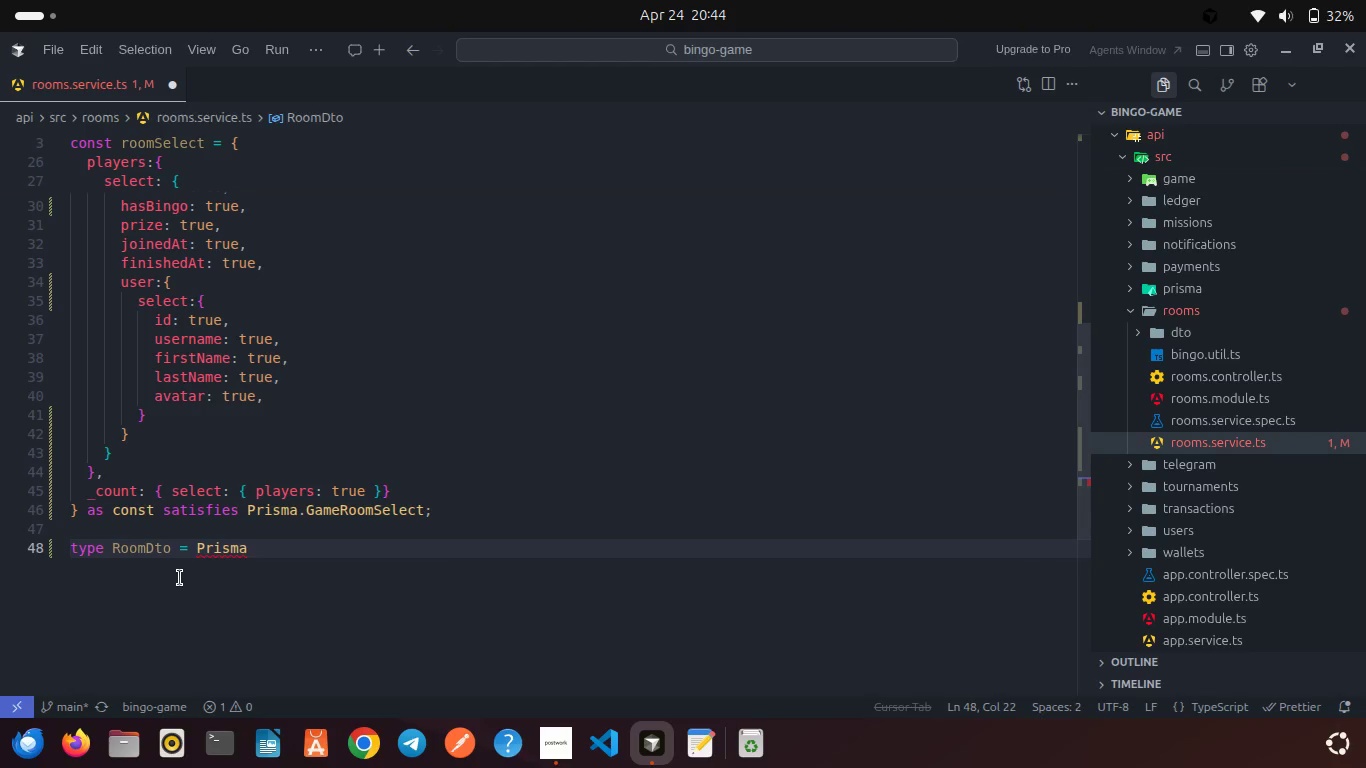 
type(.Gma)
key(Backspace)
key(Backspace)
type(ame)
 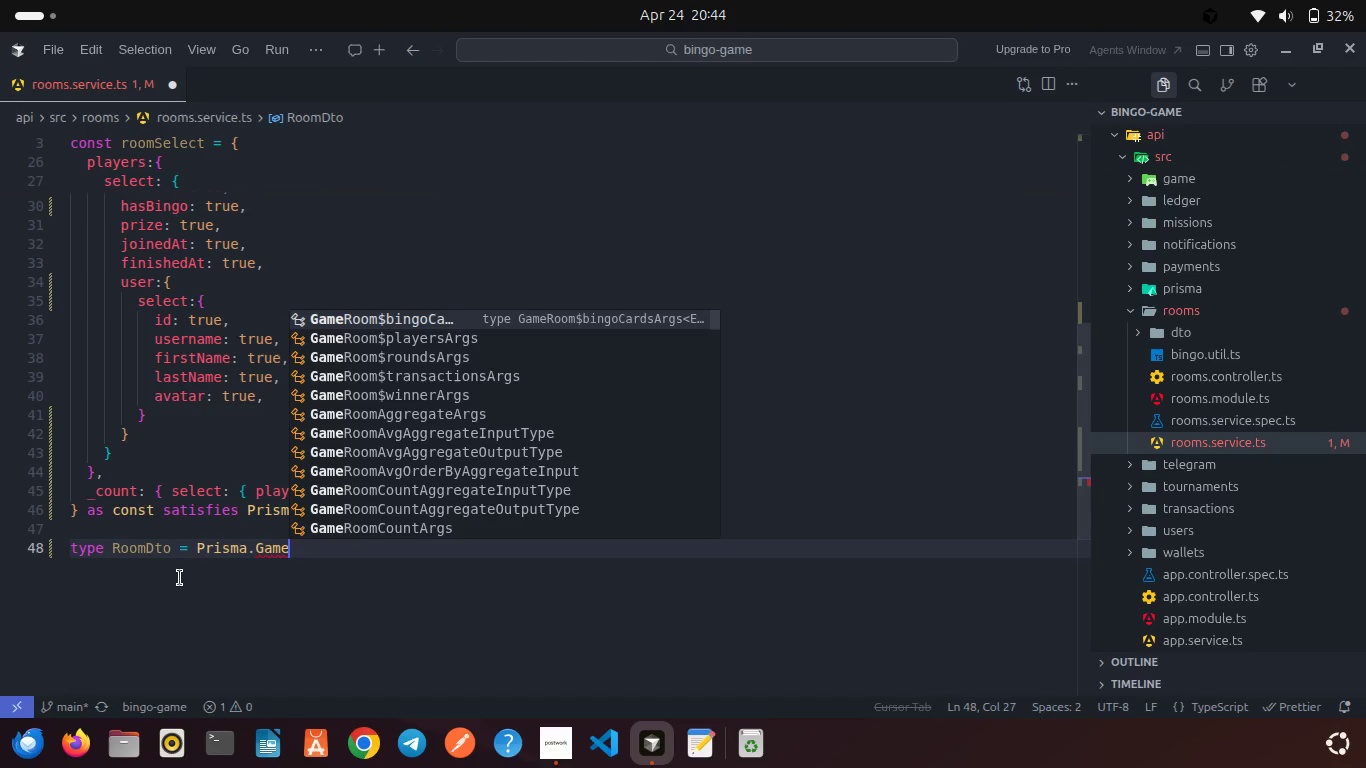 
wait(5.88)
 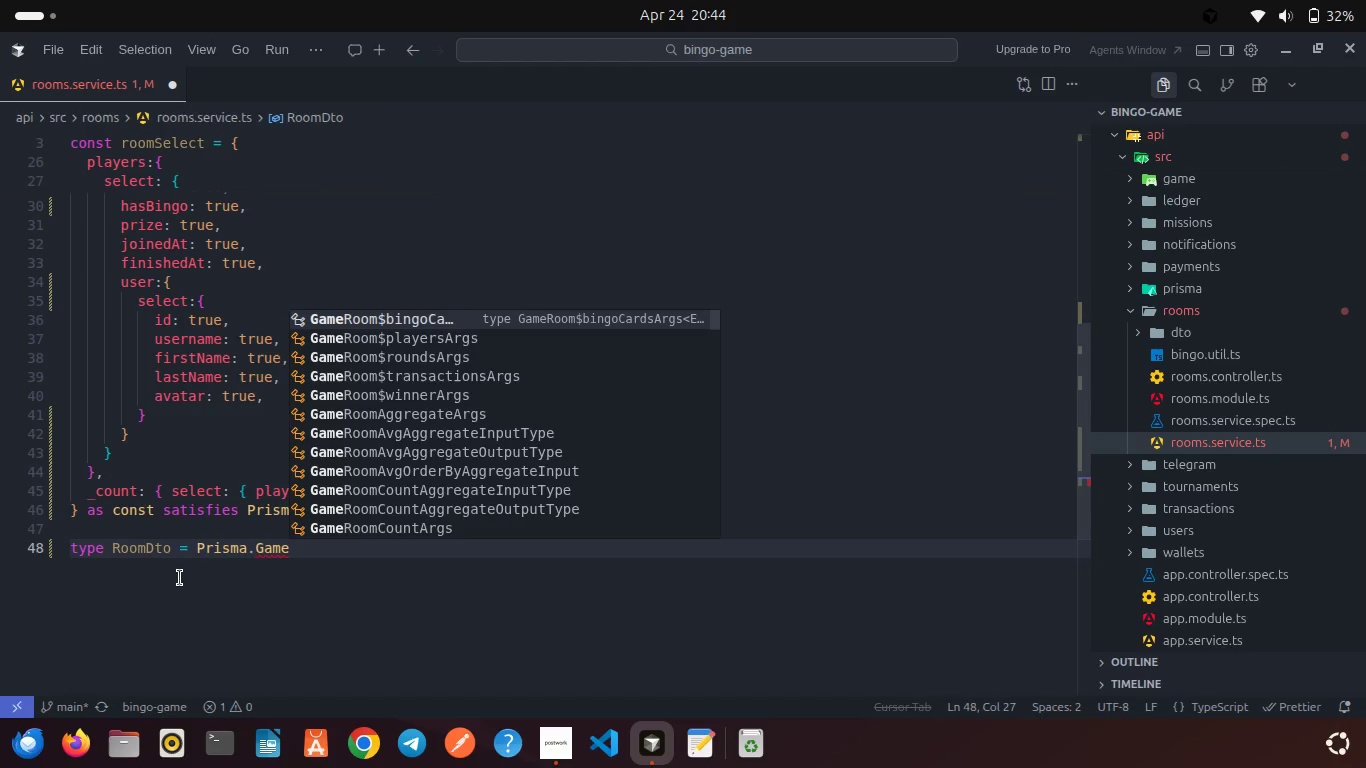 
type(Rooom)
key(Backspace)
key(Backspace)
key(Backspace)
type(omPl)
 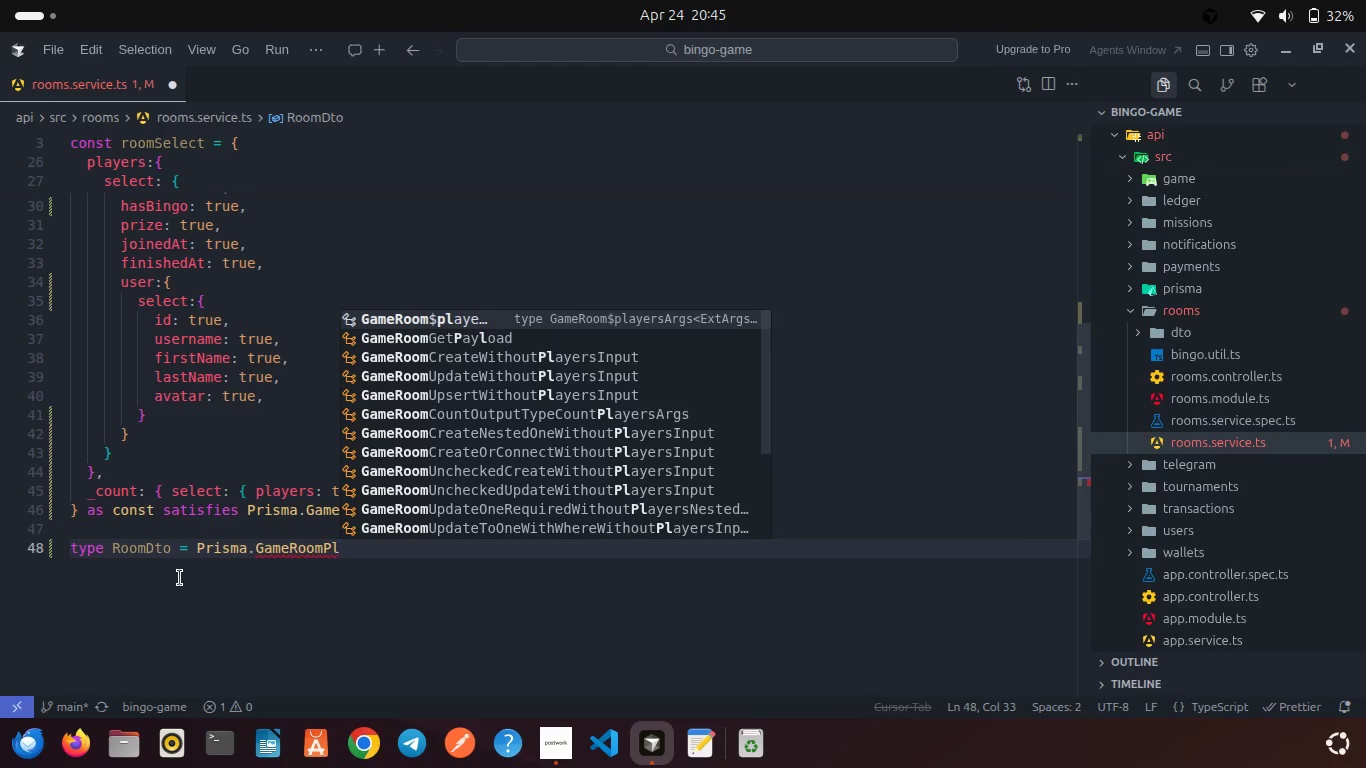 
wait(9.01)
 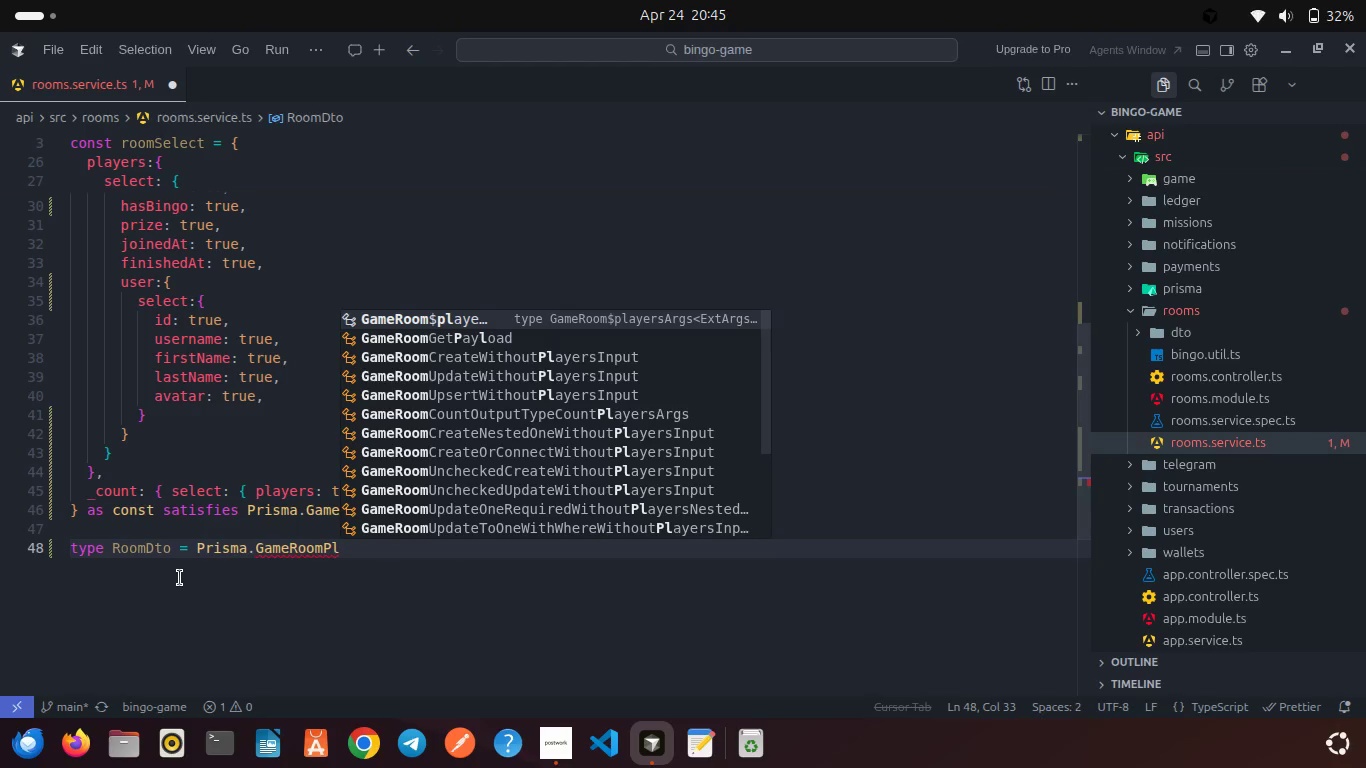 
key(ArrowDown)
 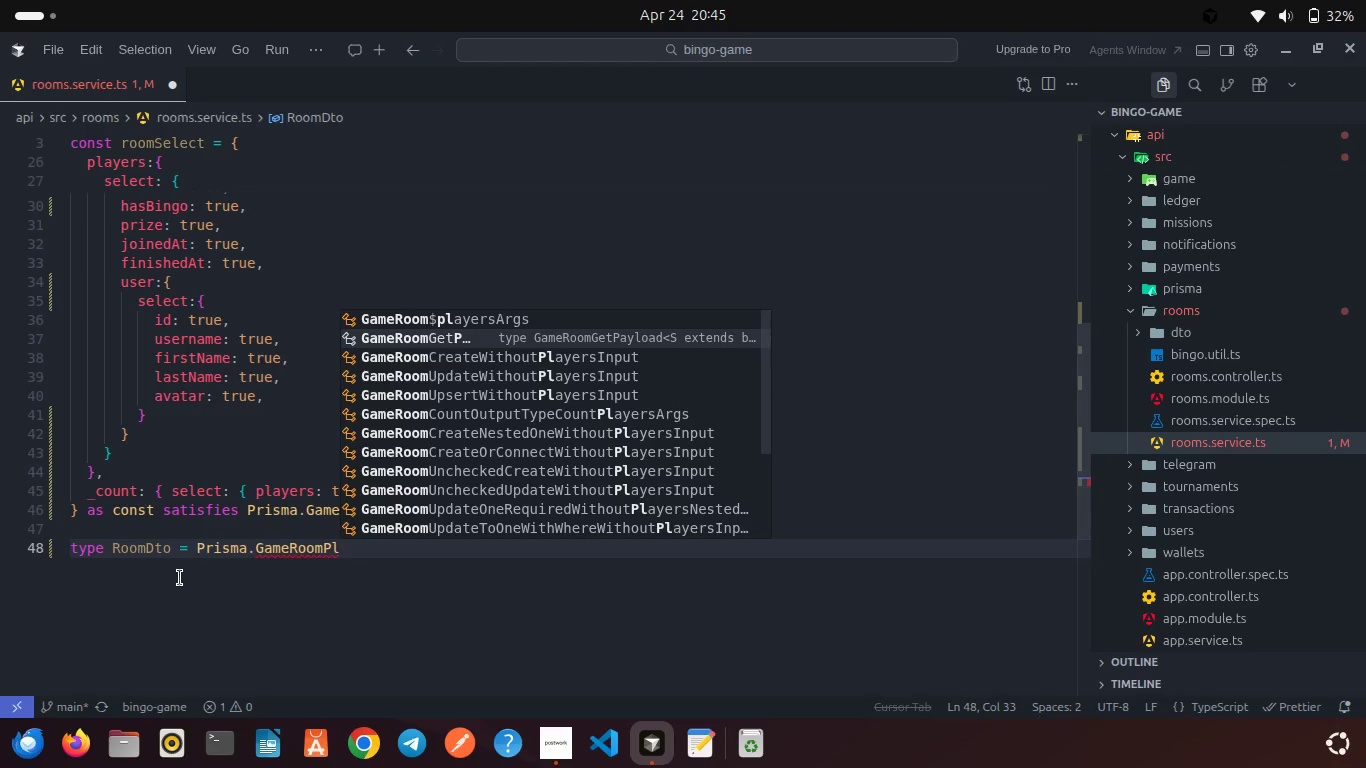 
key(Enter)
 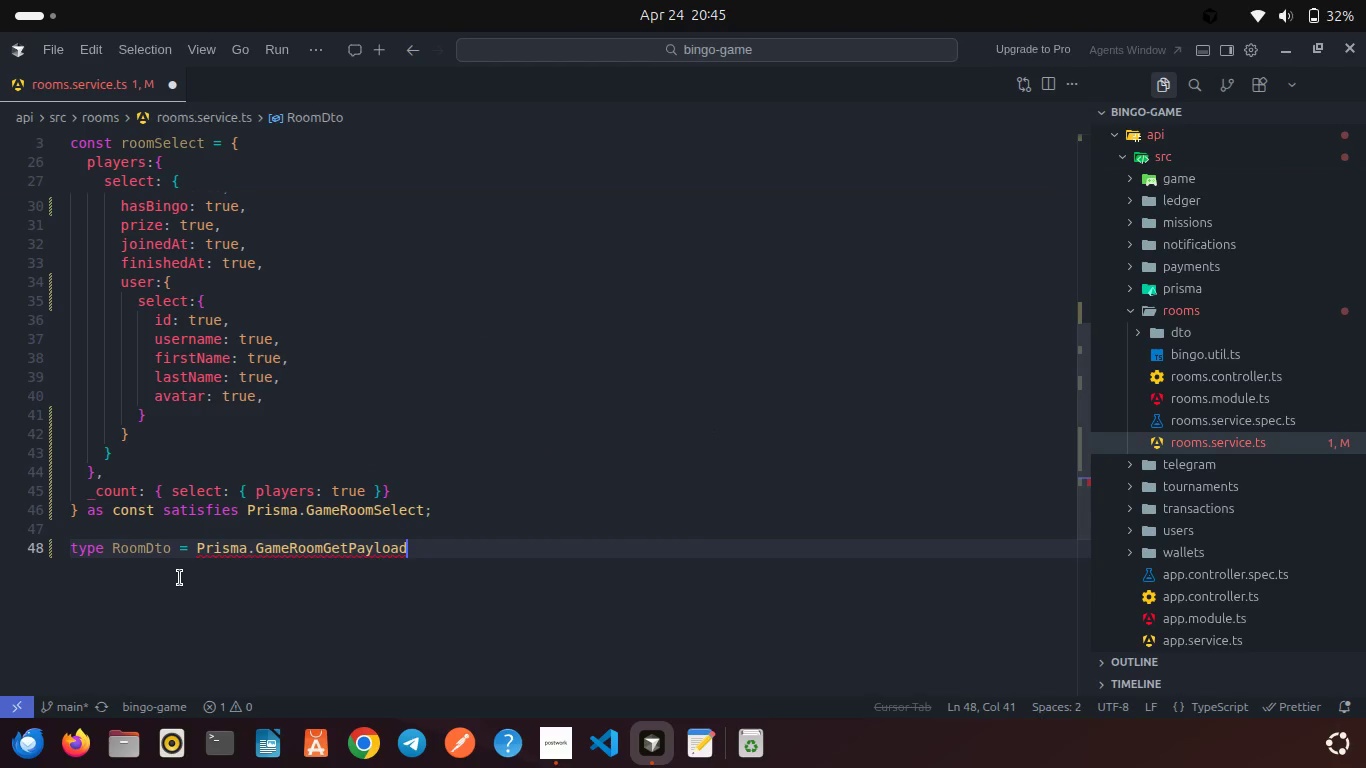 
type(<{ sele)
 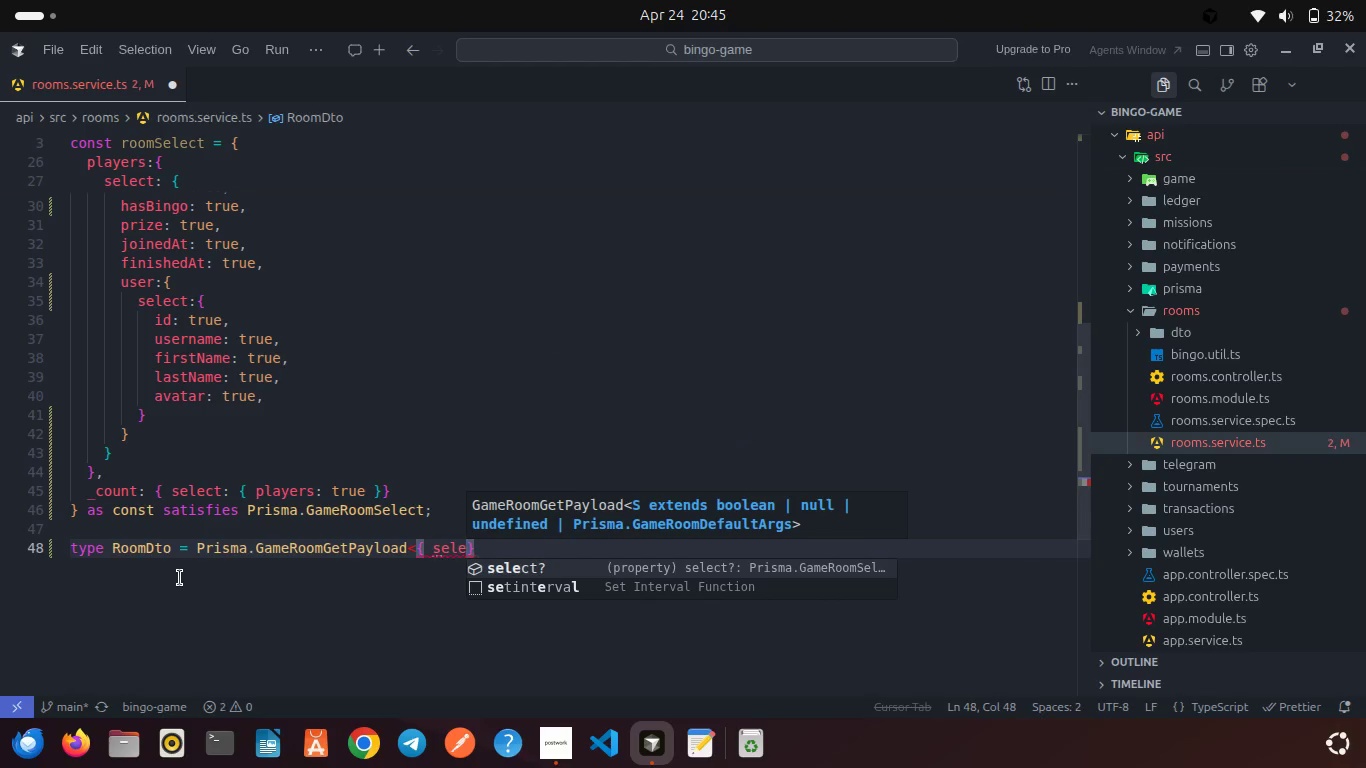 
key(Enter)
 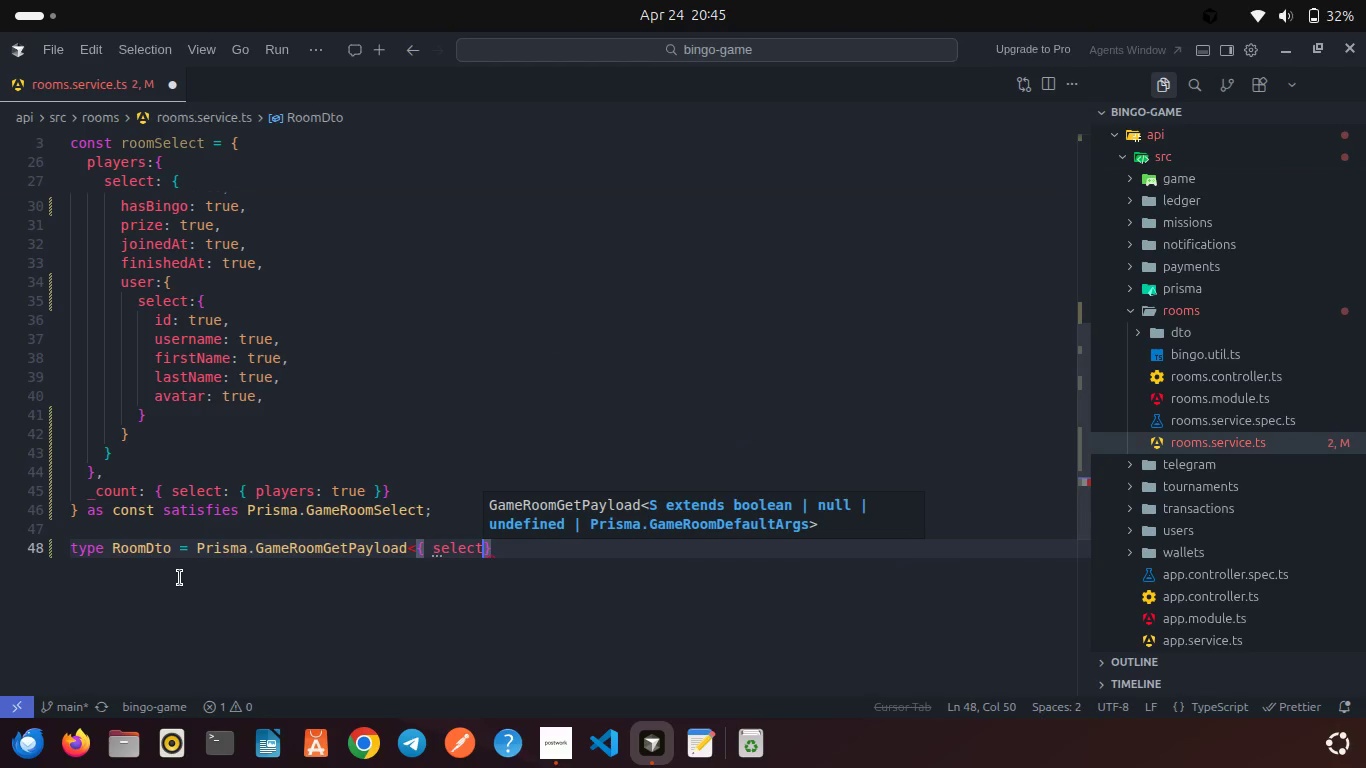 
type(: type)
 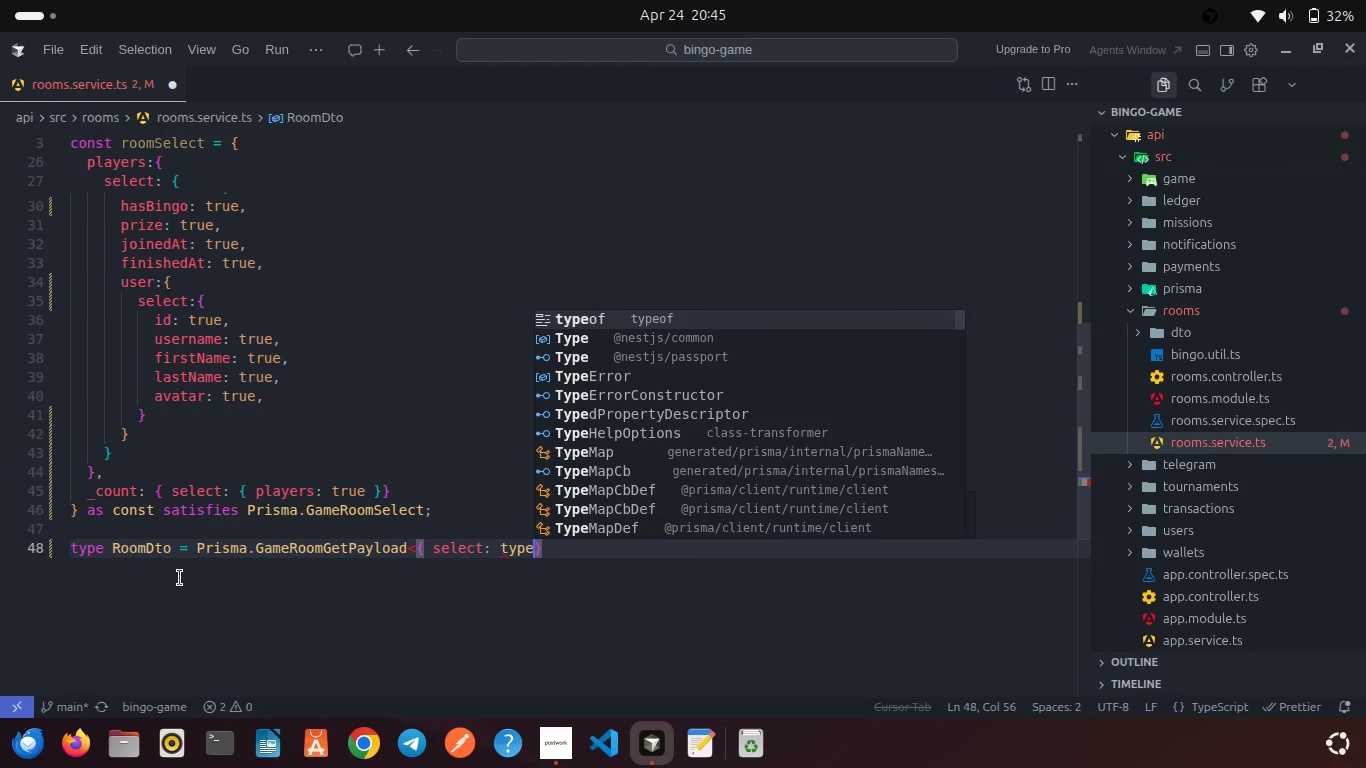 
key(Enter)
 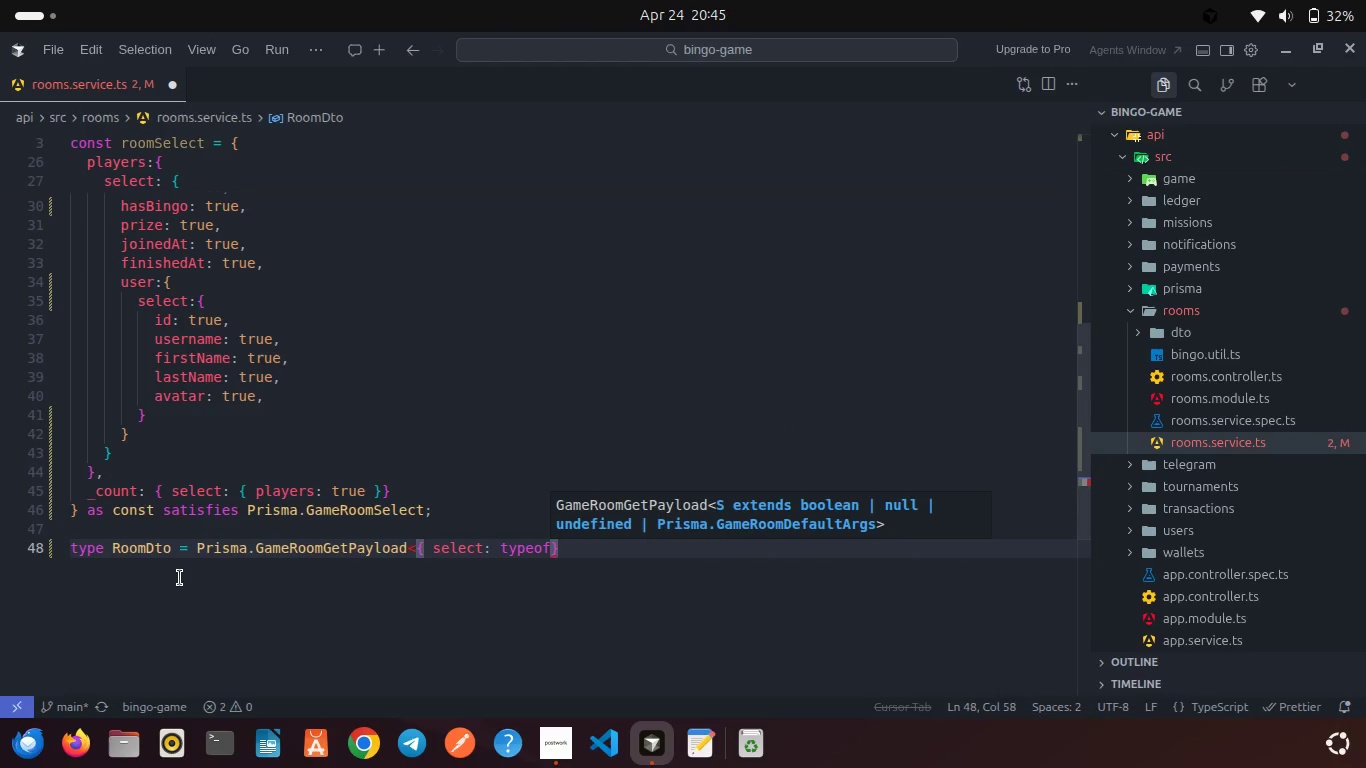 
type( roo)
 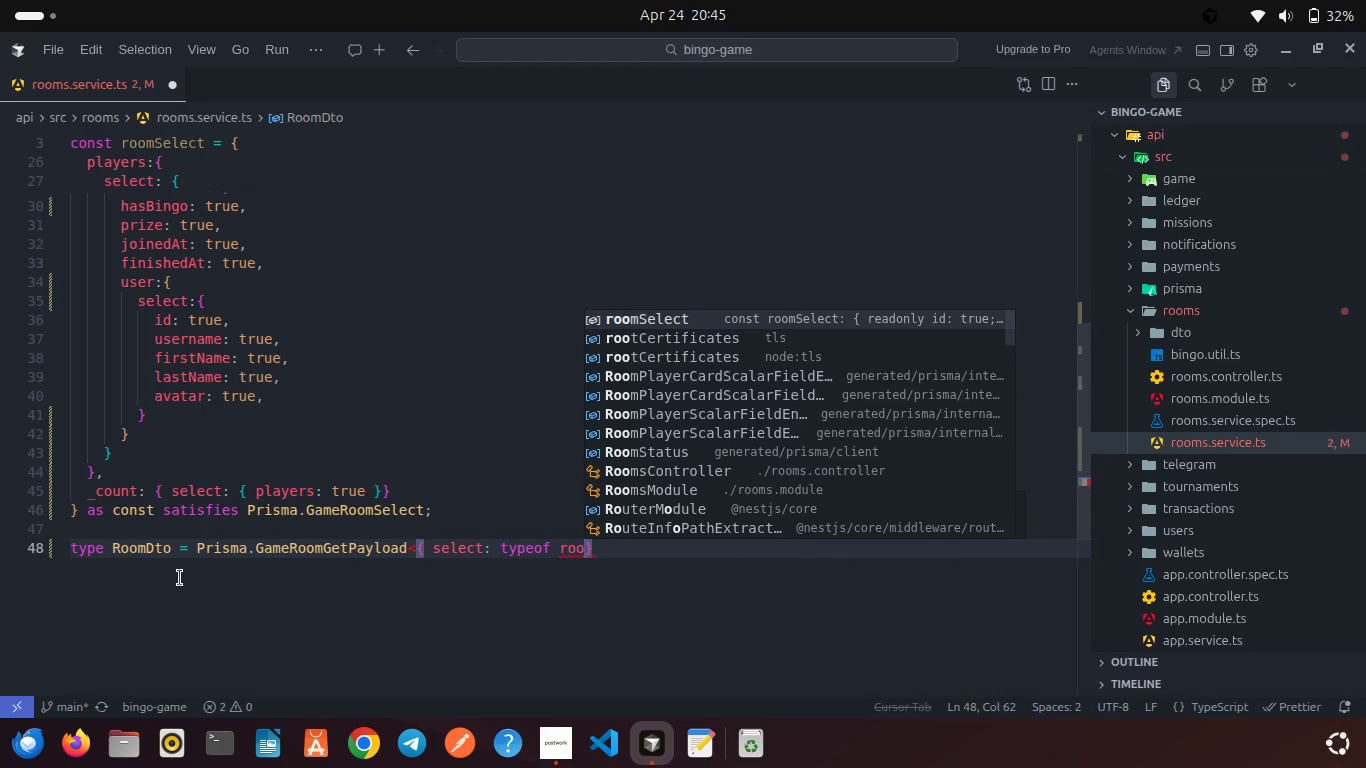 
key(Enter)
 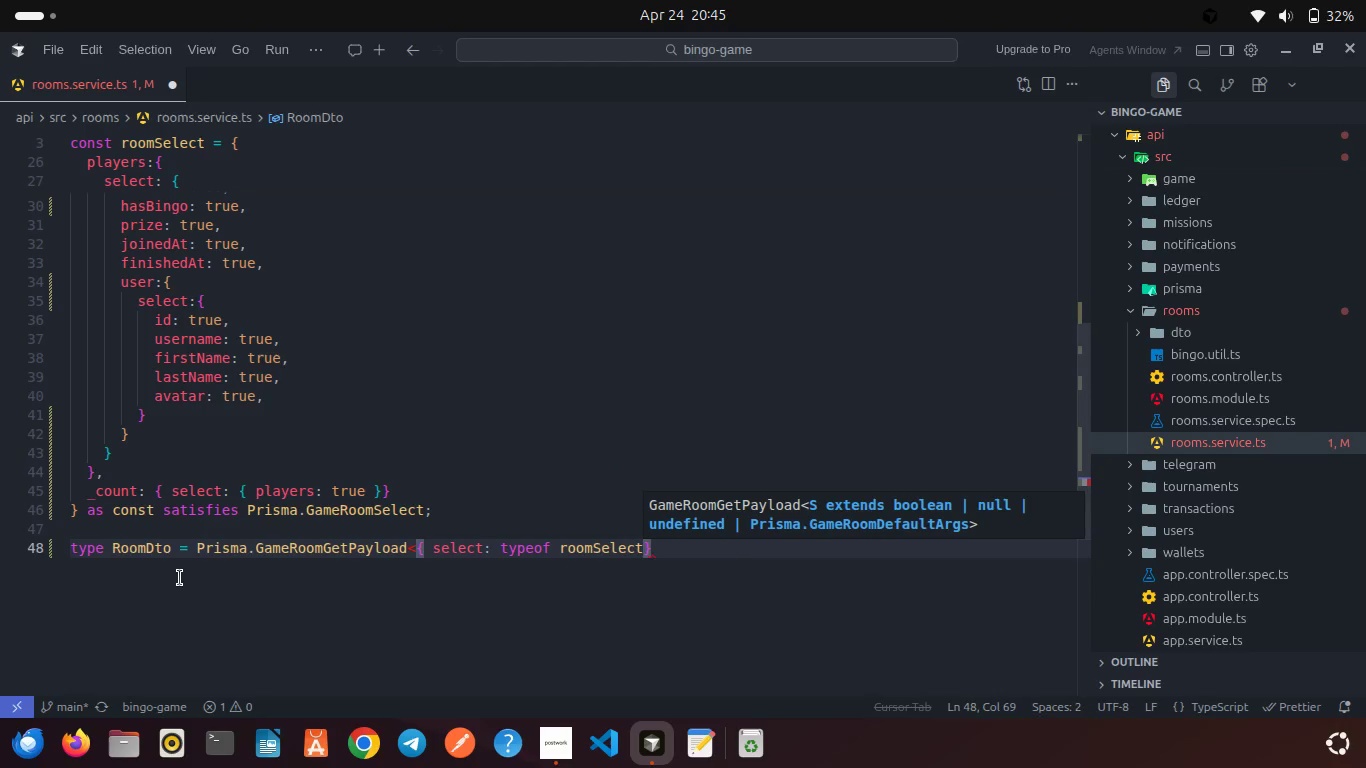 
key(Shift+BracketLeft)
 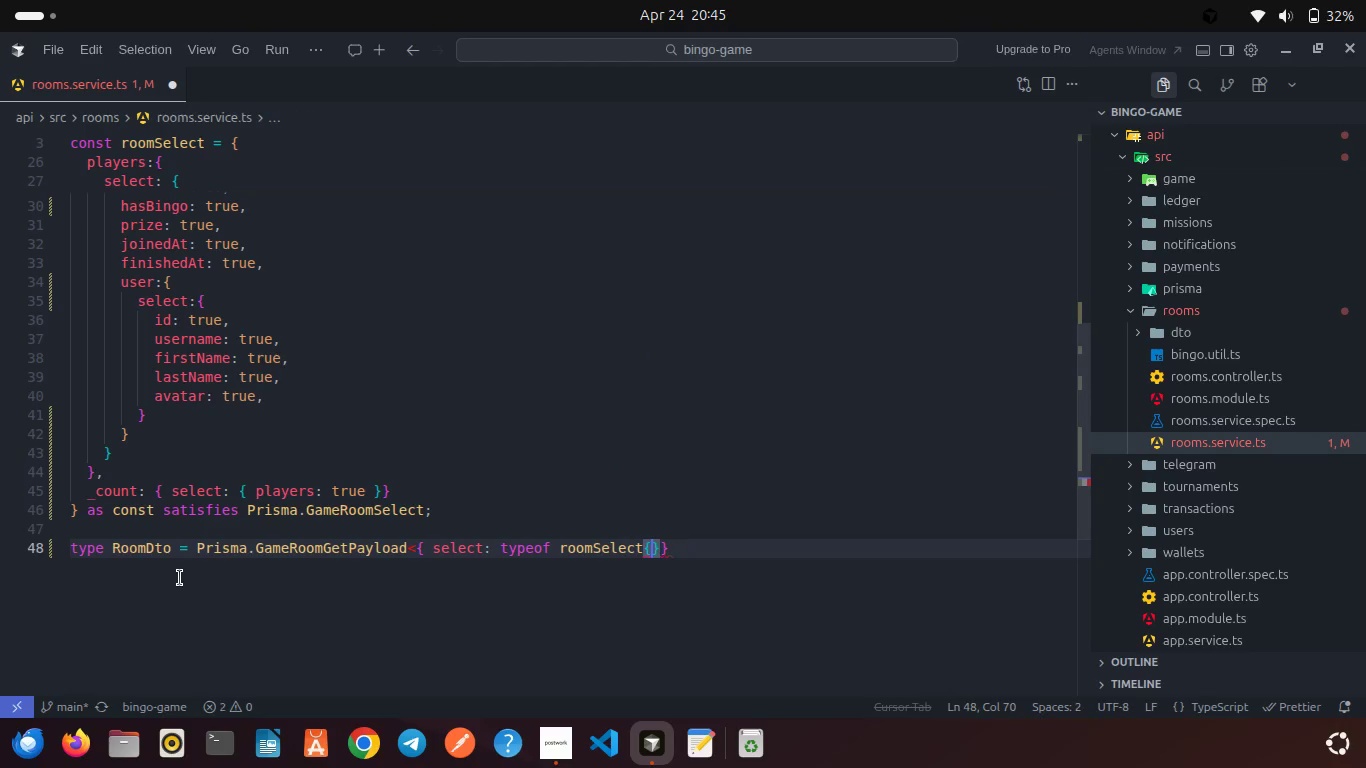 
key(Shift+Period)
 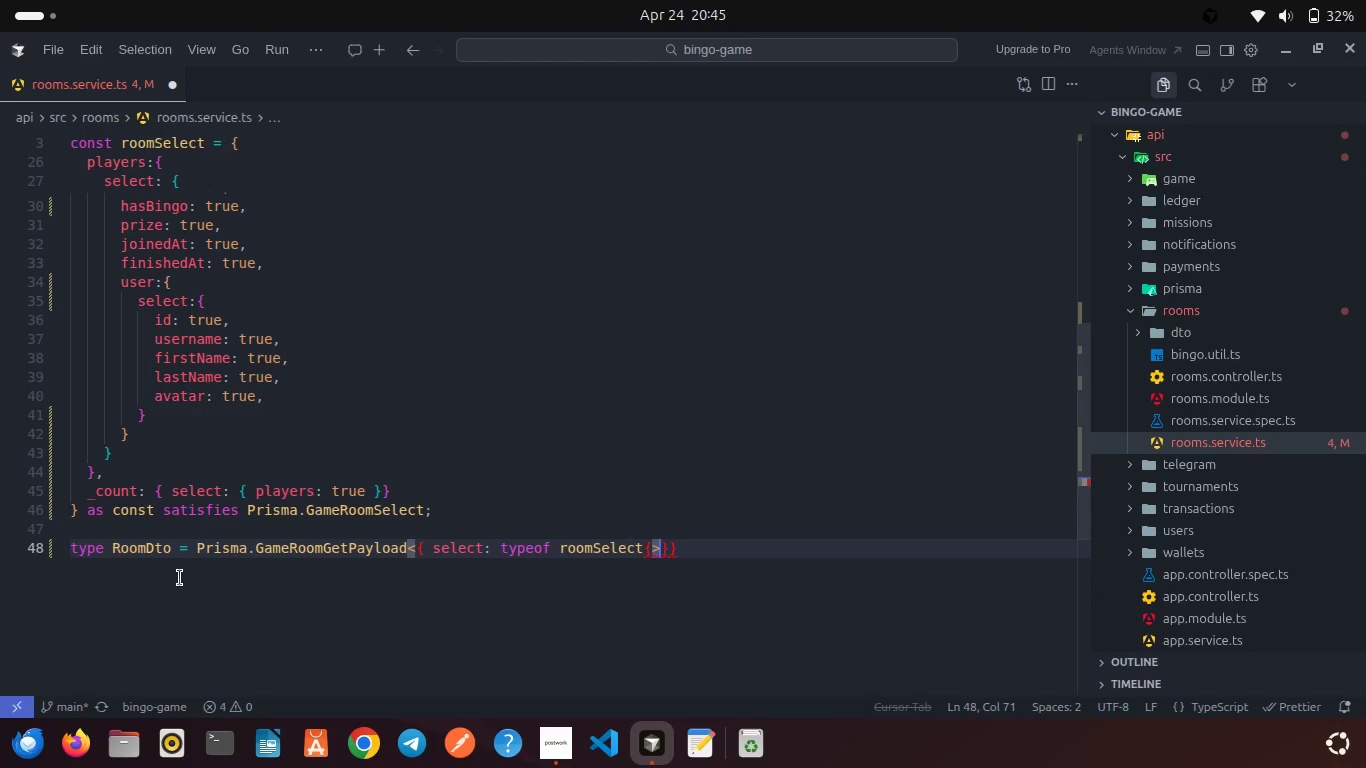 
key(Backspace)
 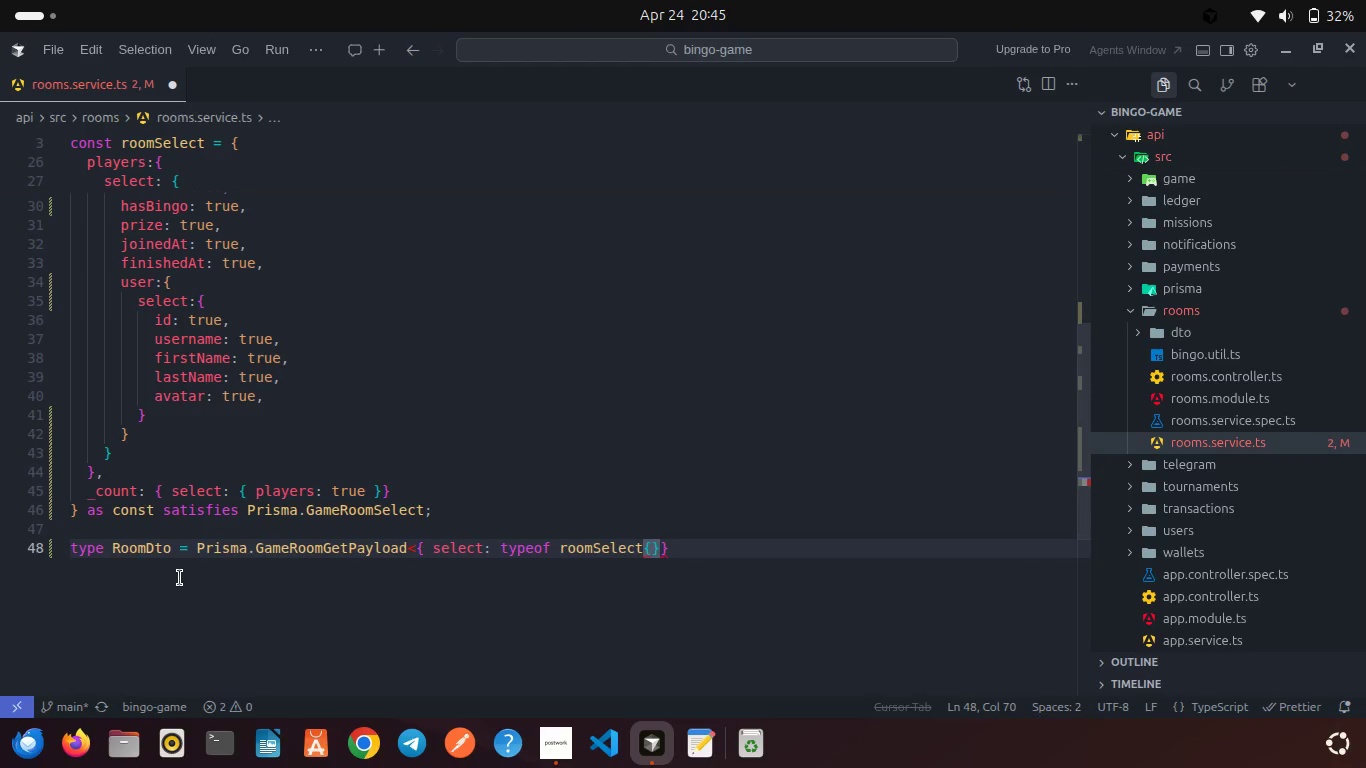 
key(Backspace)
 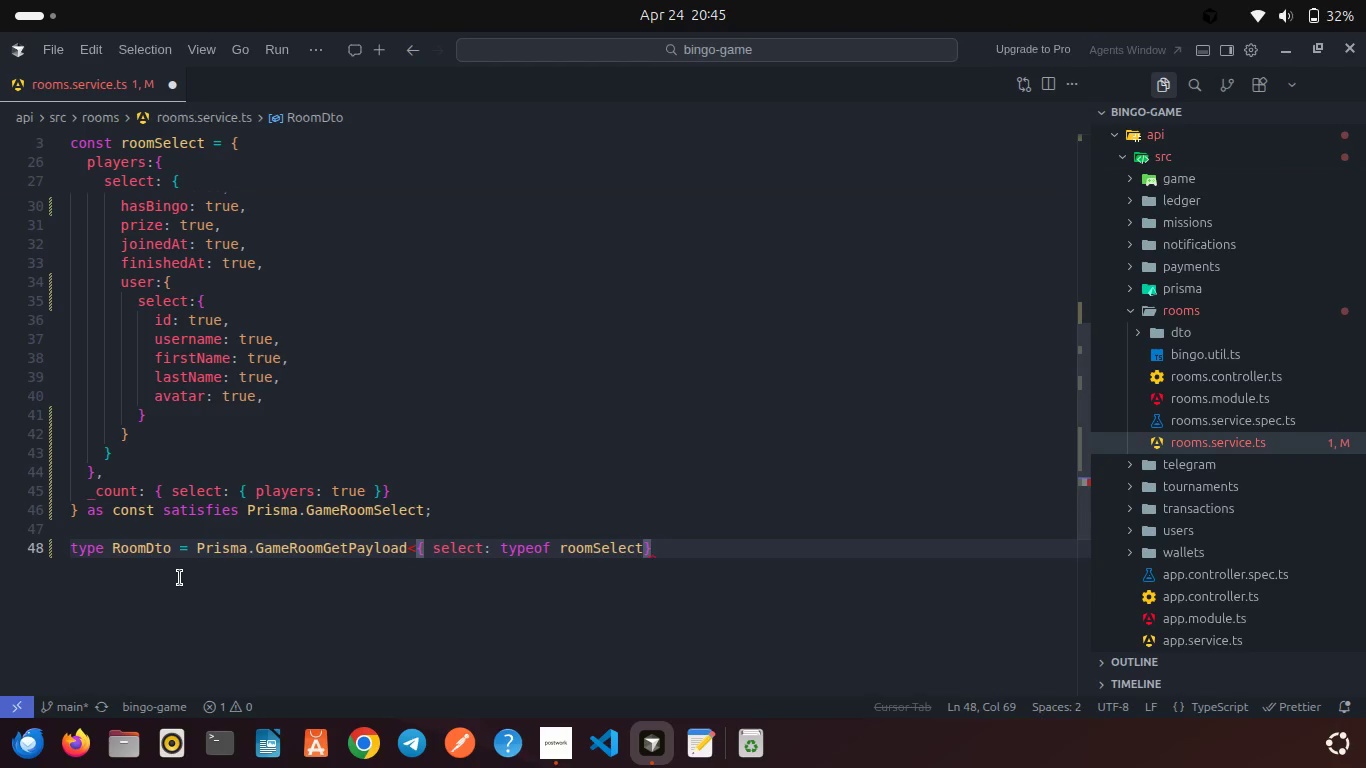 
key(Space)
 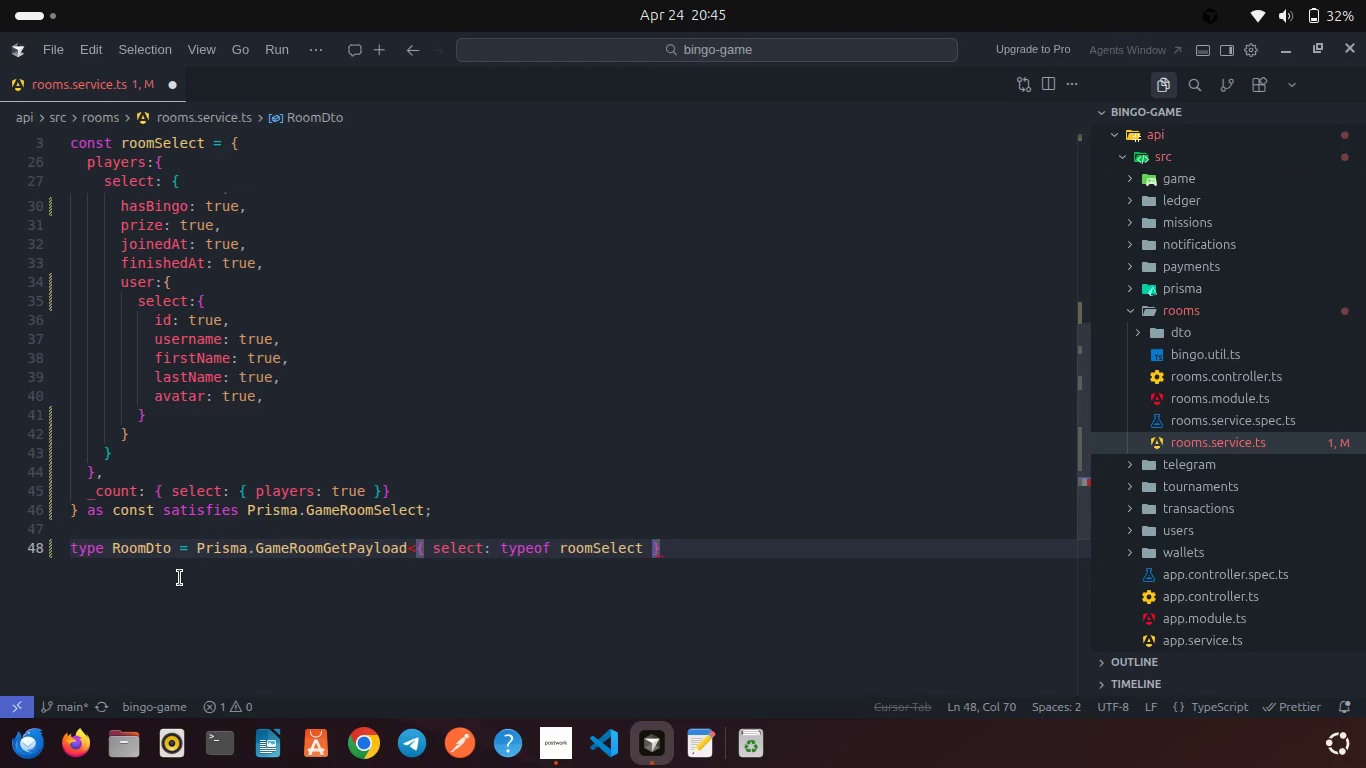 
key(ArrowRight)
 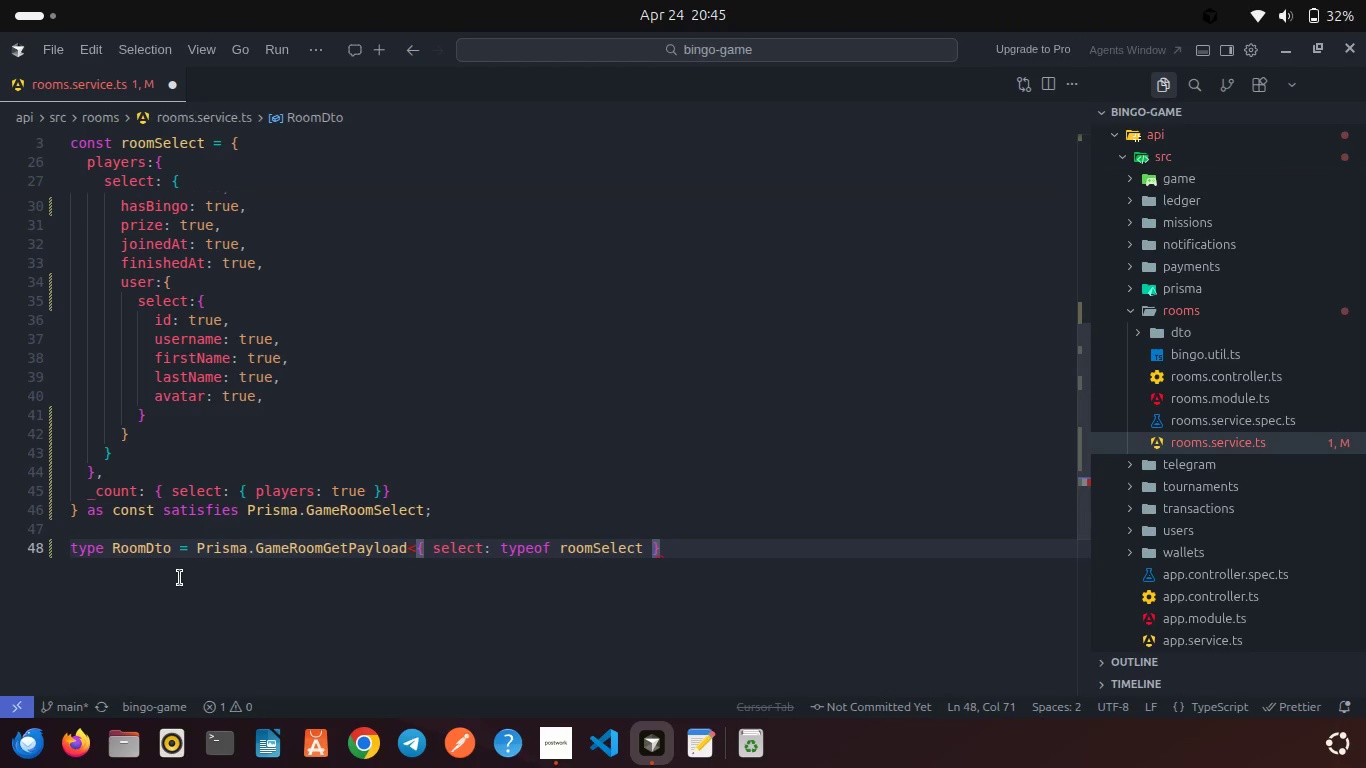 
key(Shift+Period)
 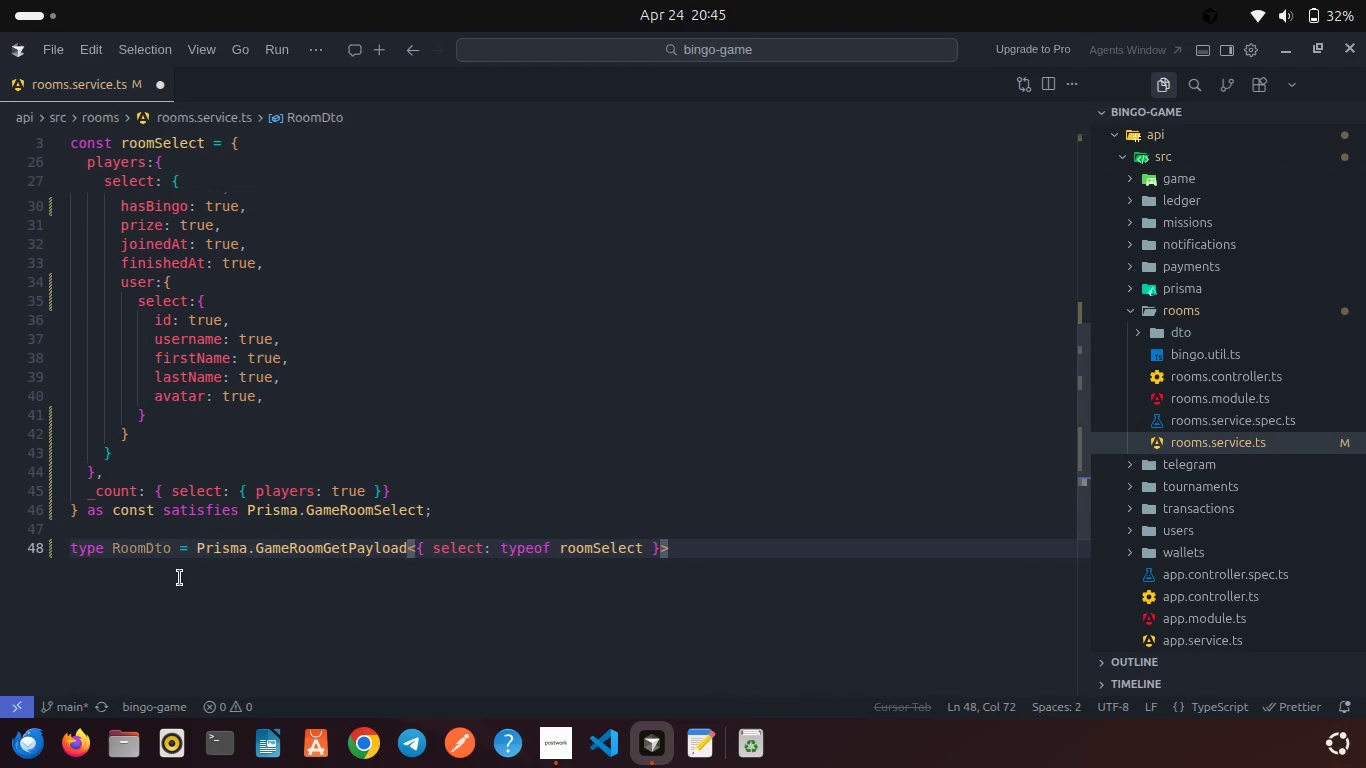 
key(Semicolon)
 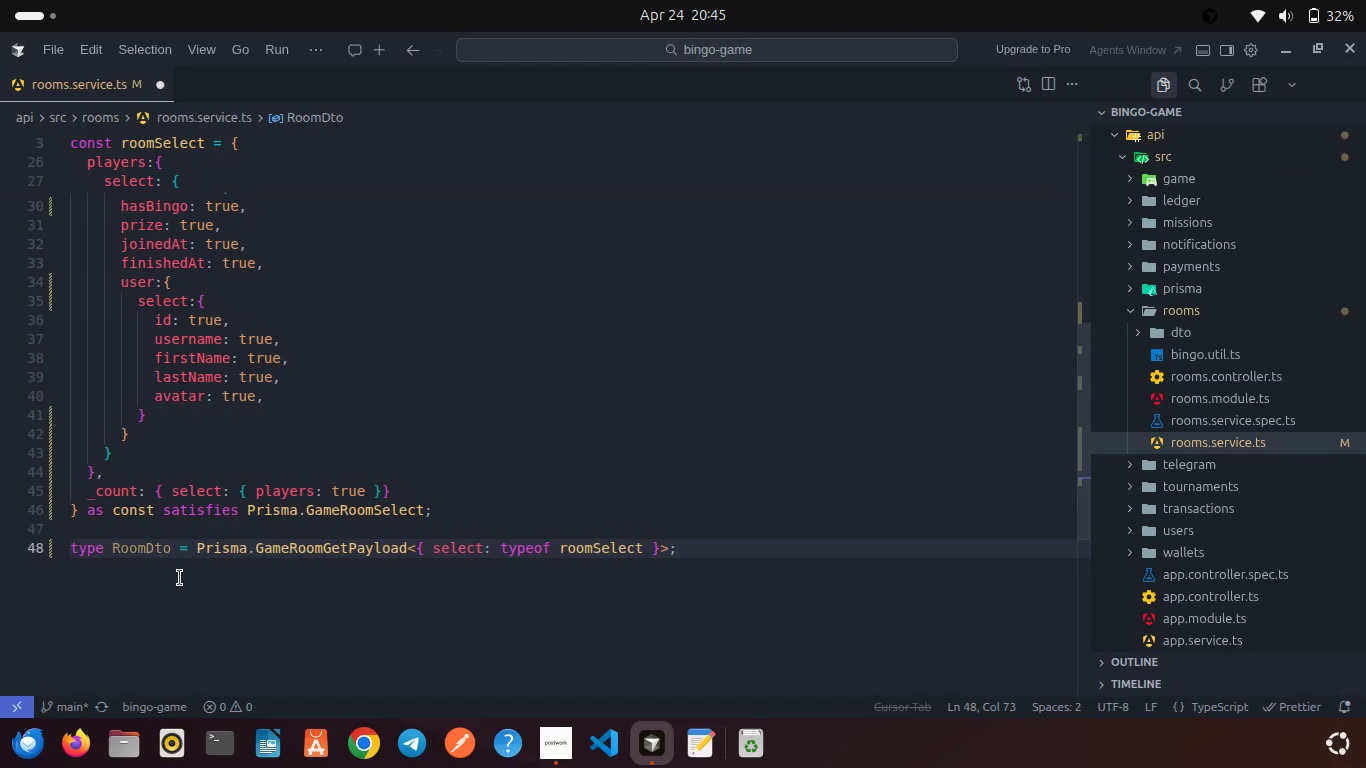 
key(Enter)
 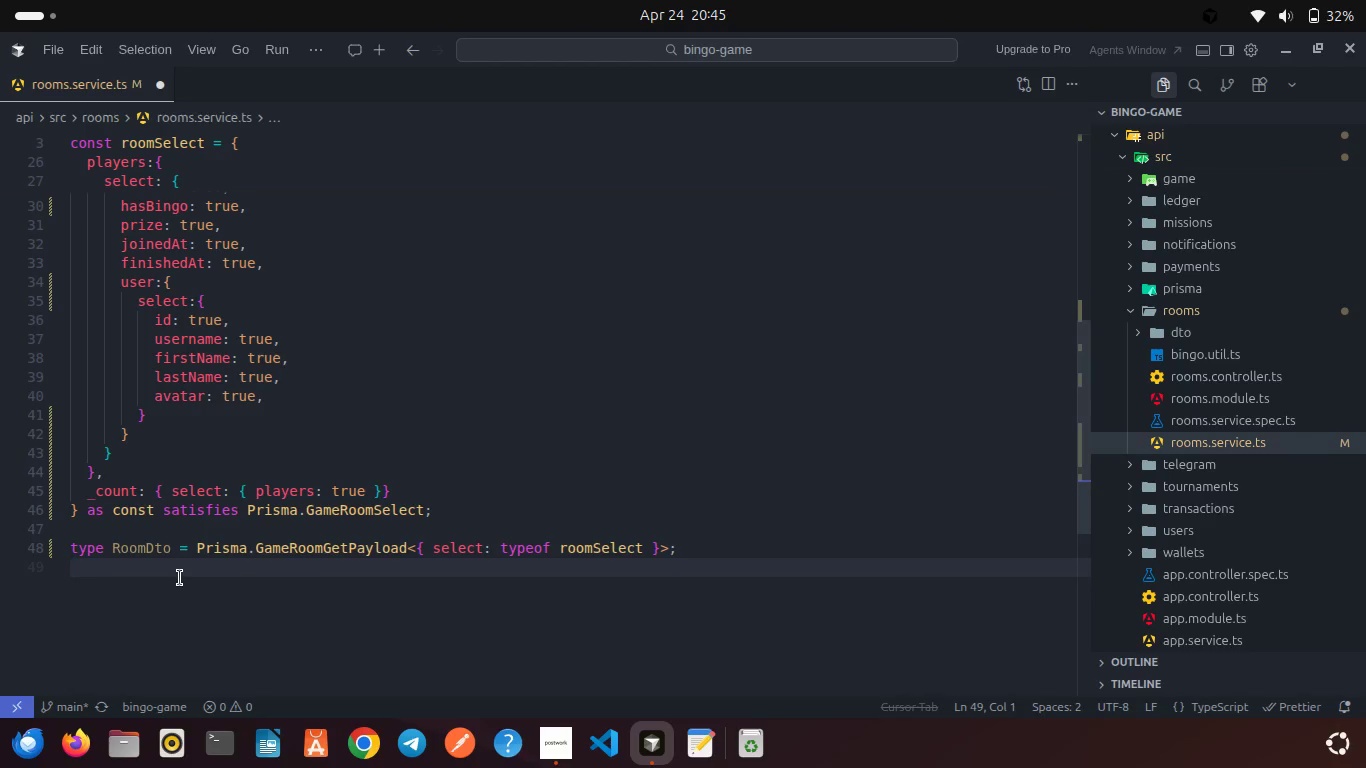 
type(tyo)
key(Backspace)
type(pe)
 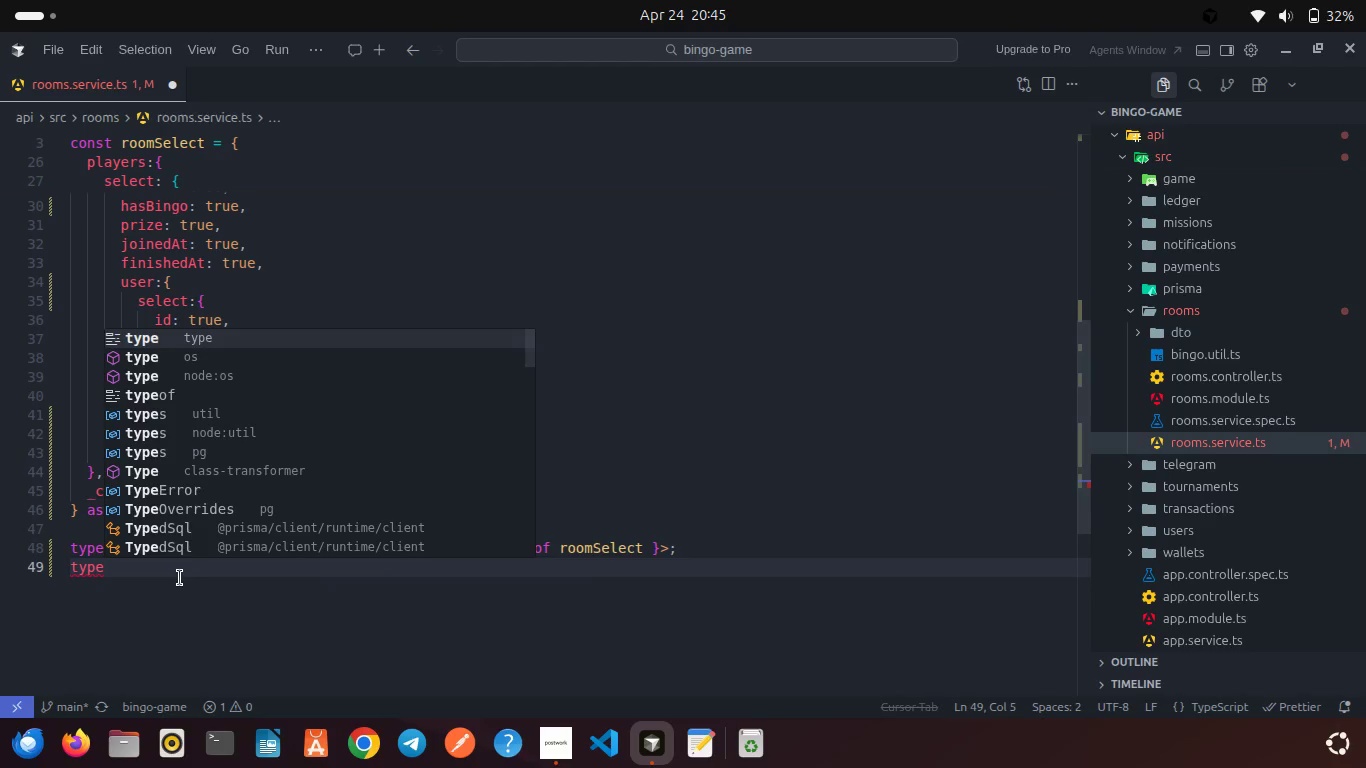 
key(Enter)
 